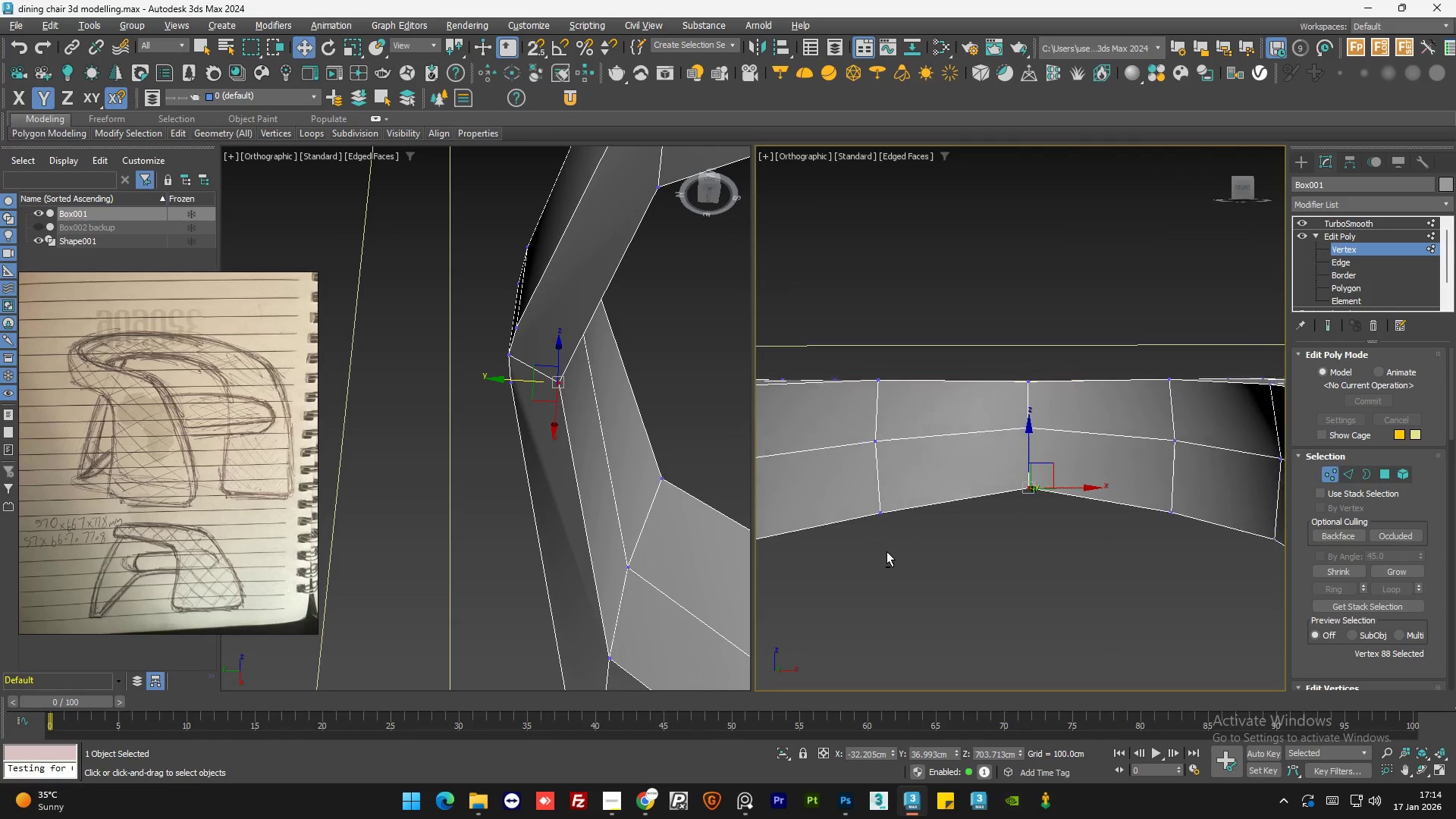 
key(Alt+AltLeft)
 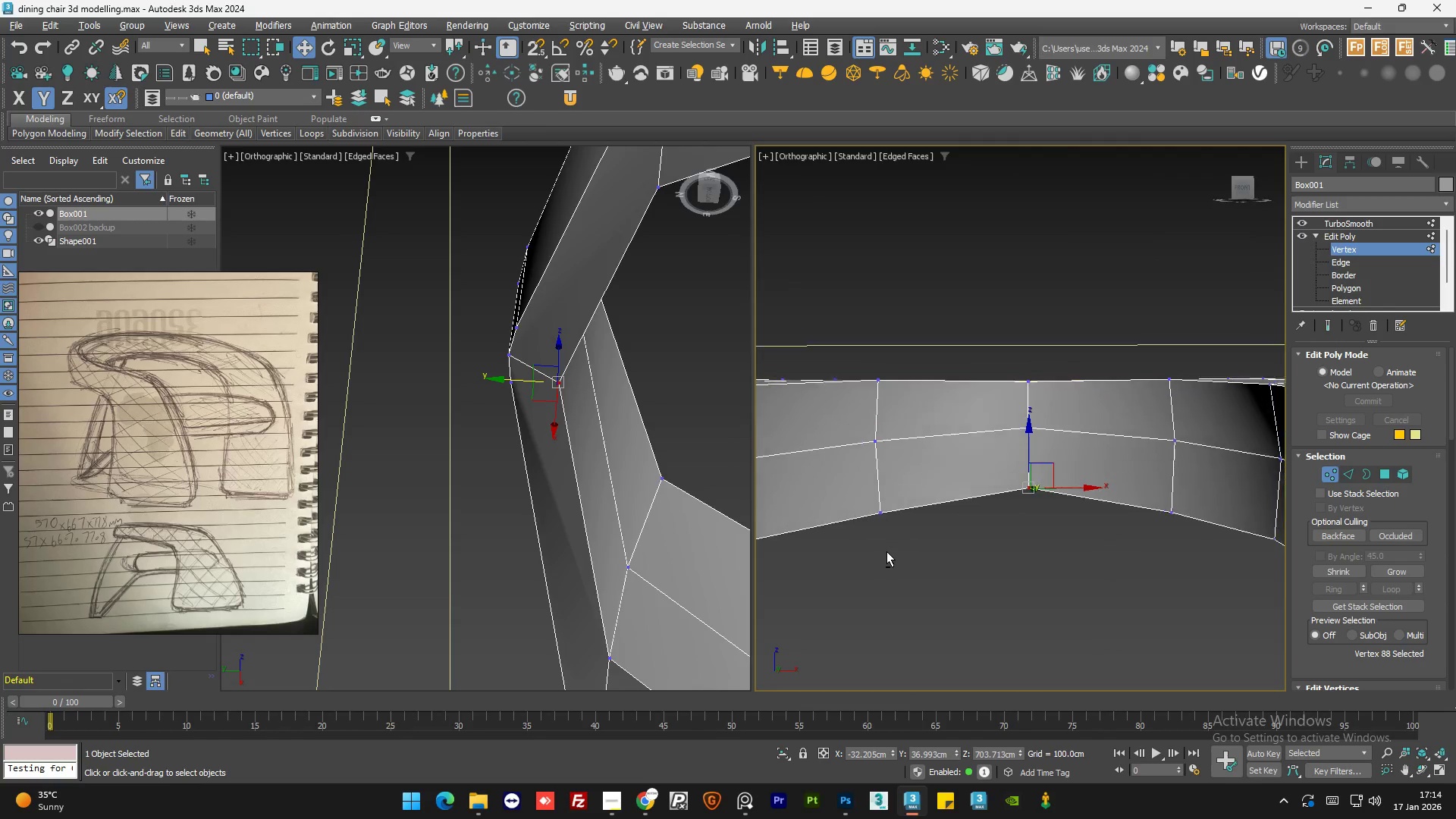 
key(Alt+AltLeft)
 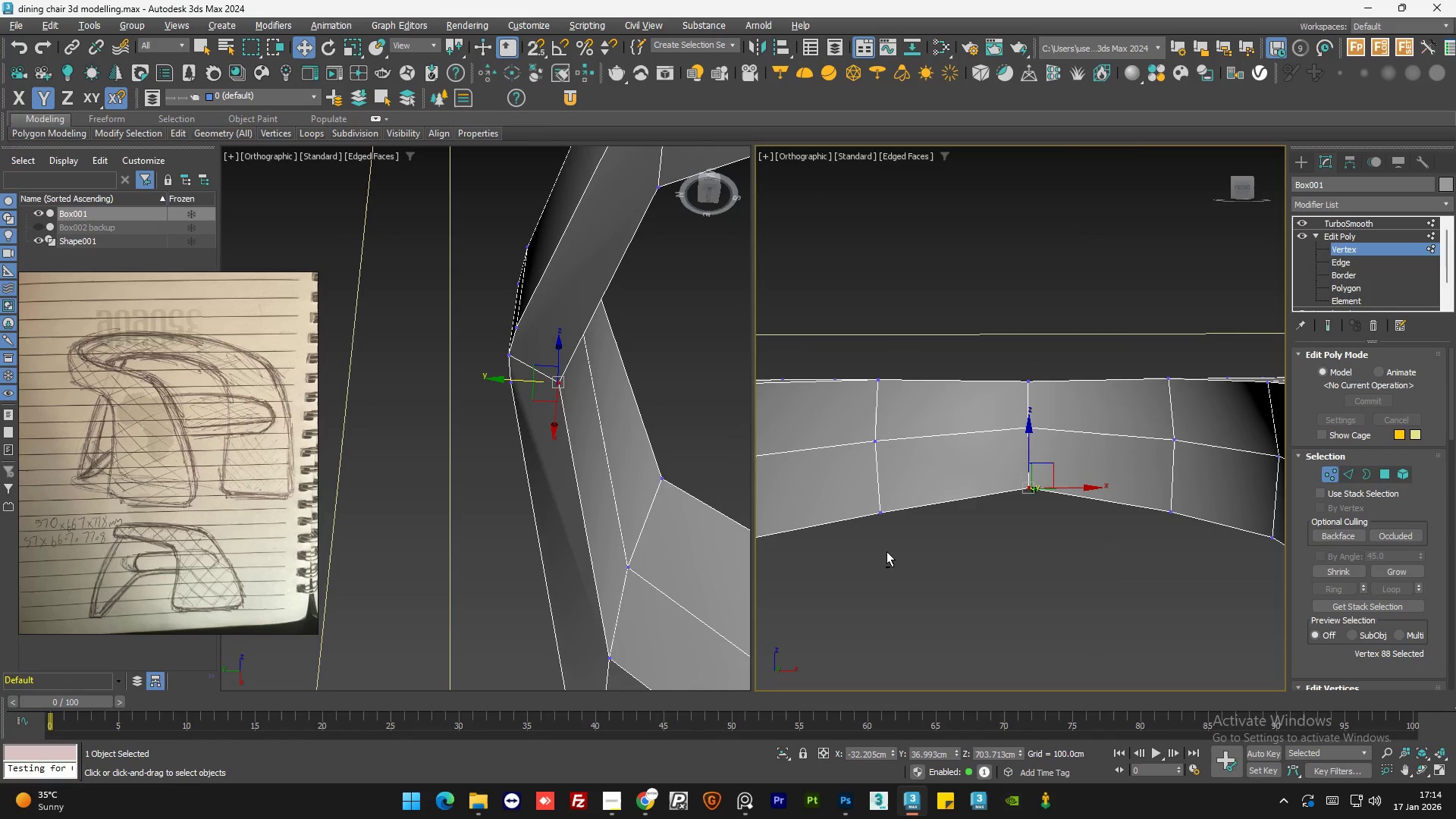 
key(Alt+AltLeft)
 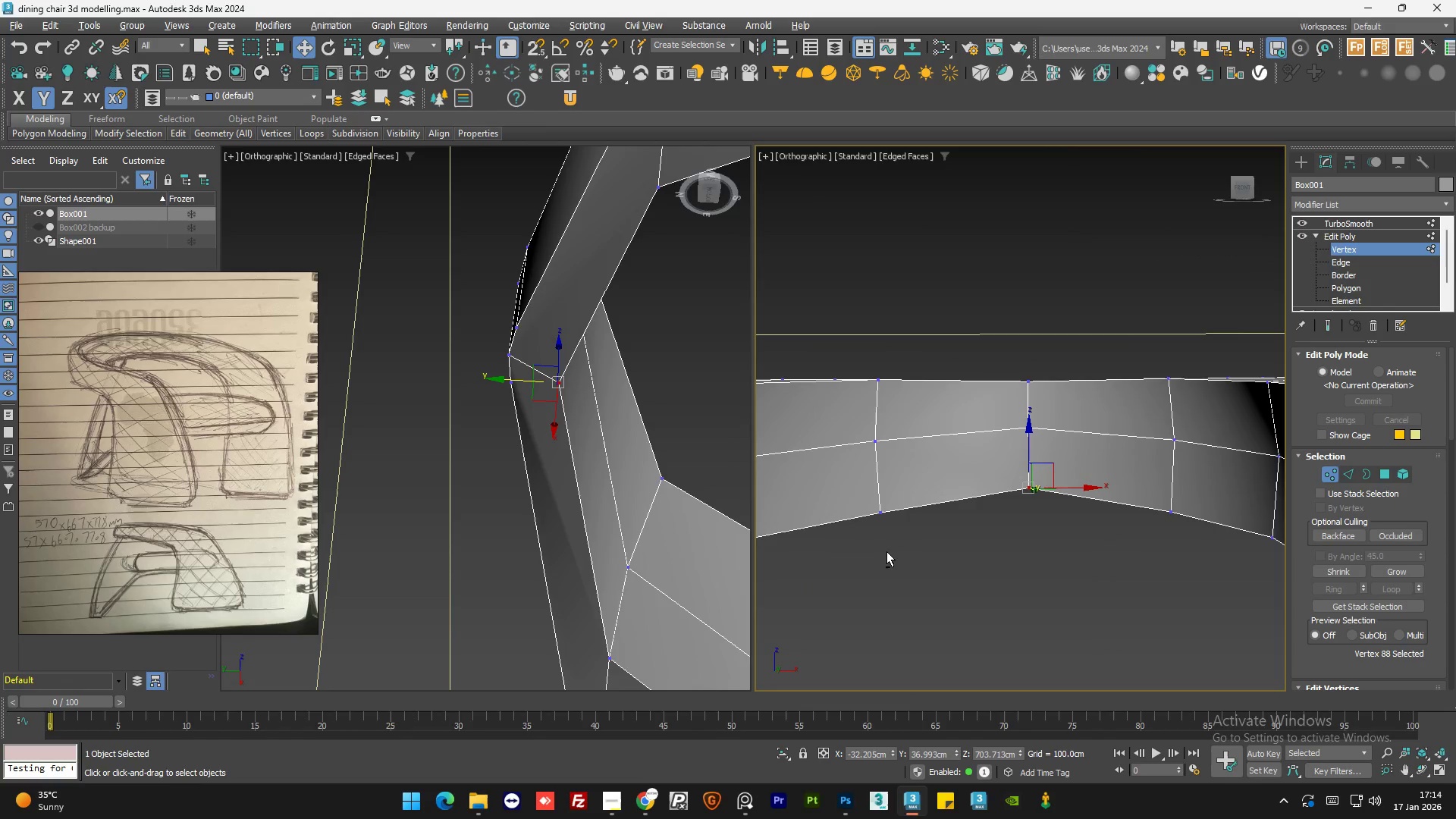 
key(Alt+AltLeft)
 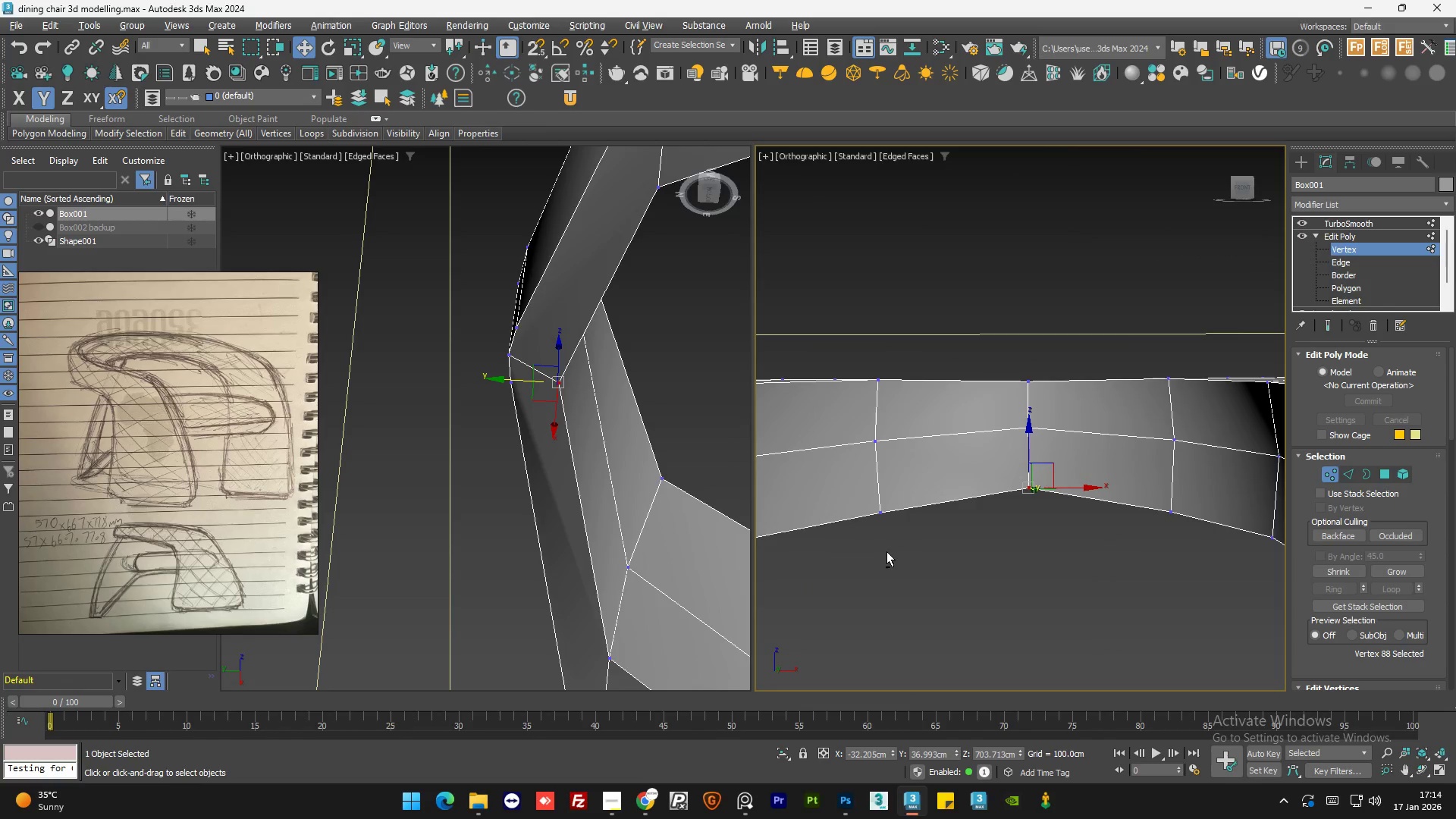 
key(Alt+AltLeft)
 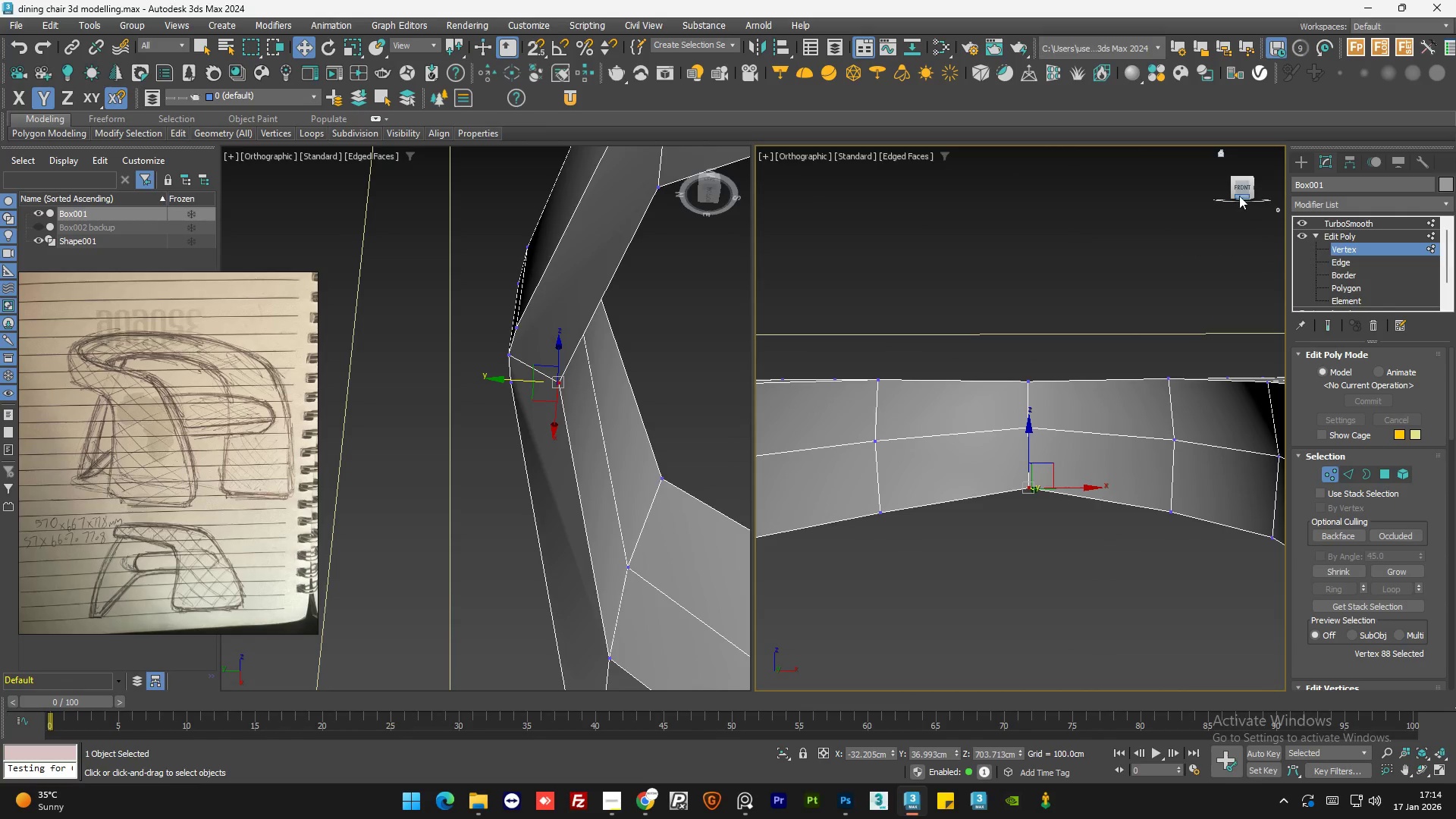 
left_click([1241, 190])
 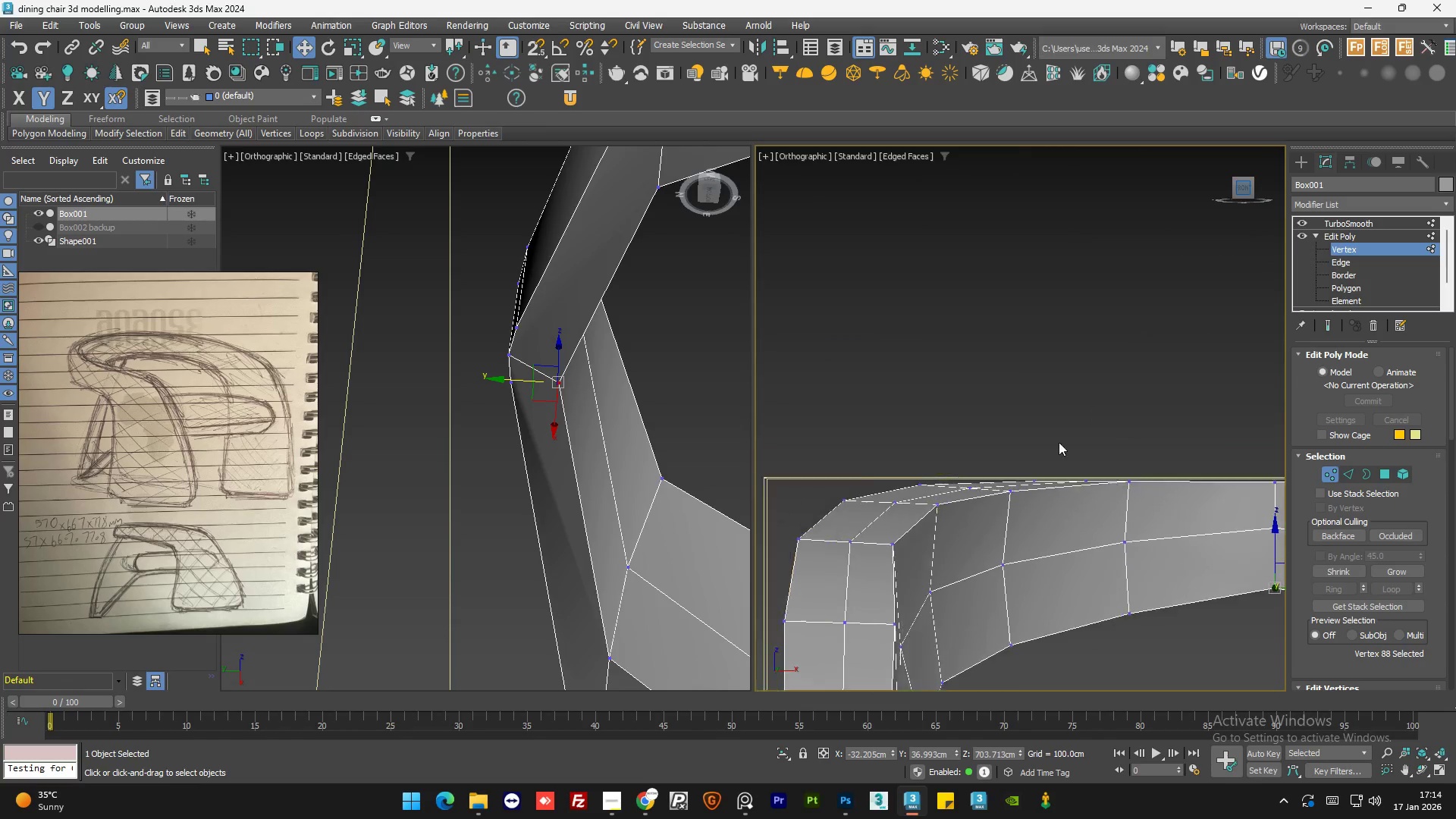 
scroll: coordinate [1098, 515], scroll_direction: none, amount: 0.0
 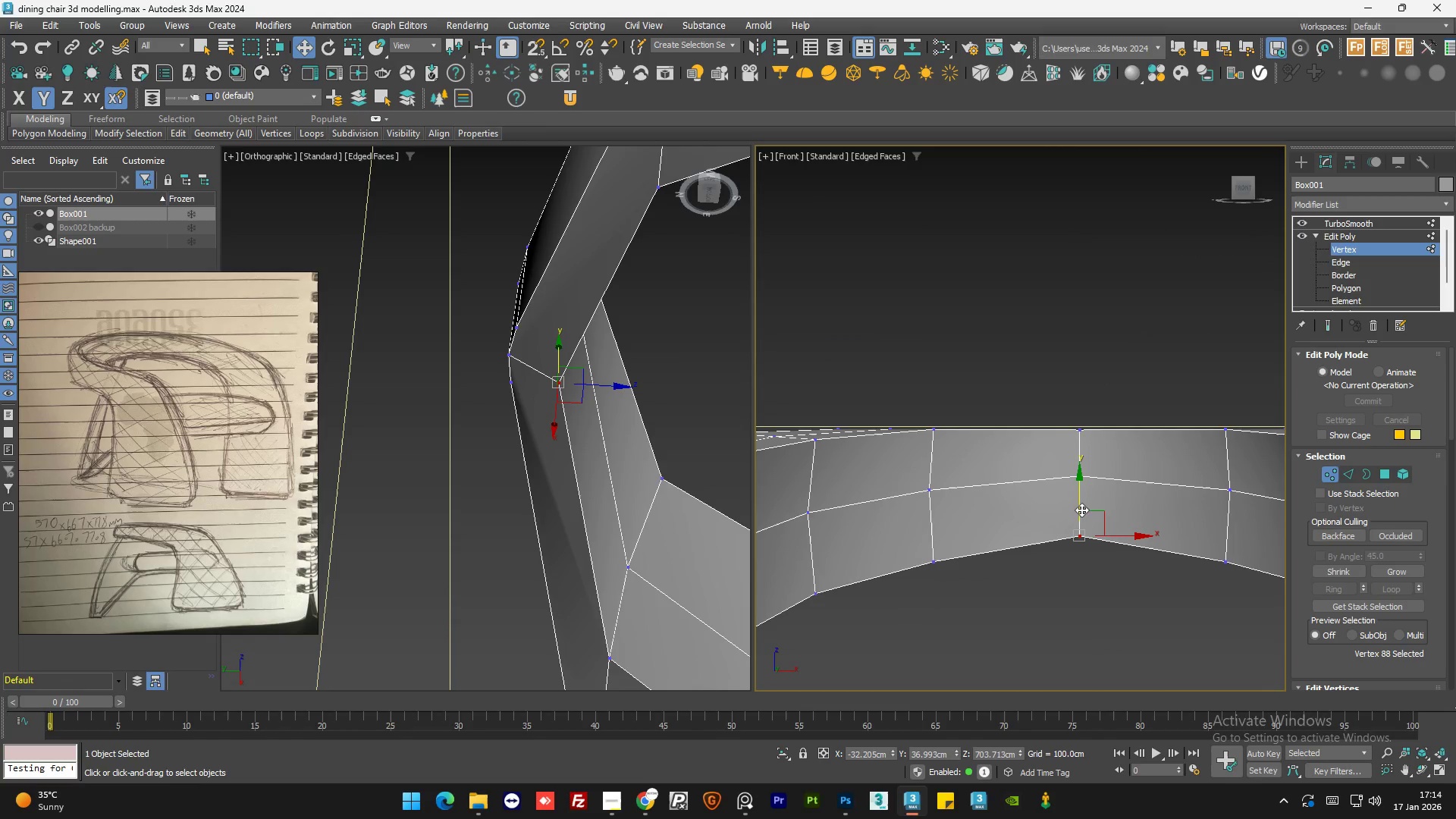 
left_click_drag(start_coordinate=[1081, 509], to_coordinate=[1081, 502])
 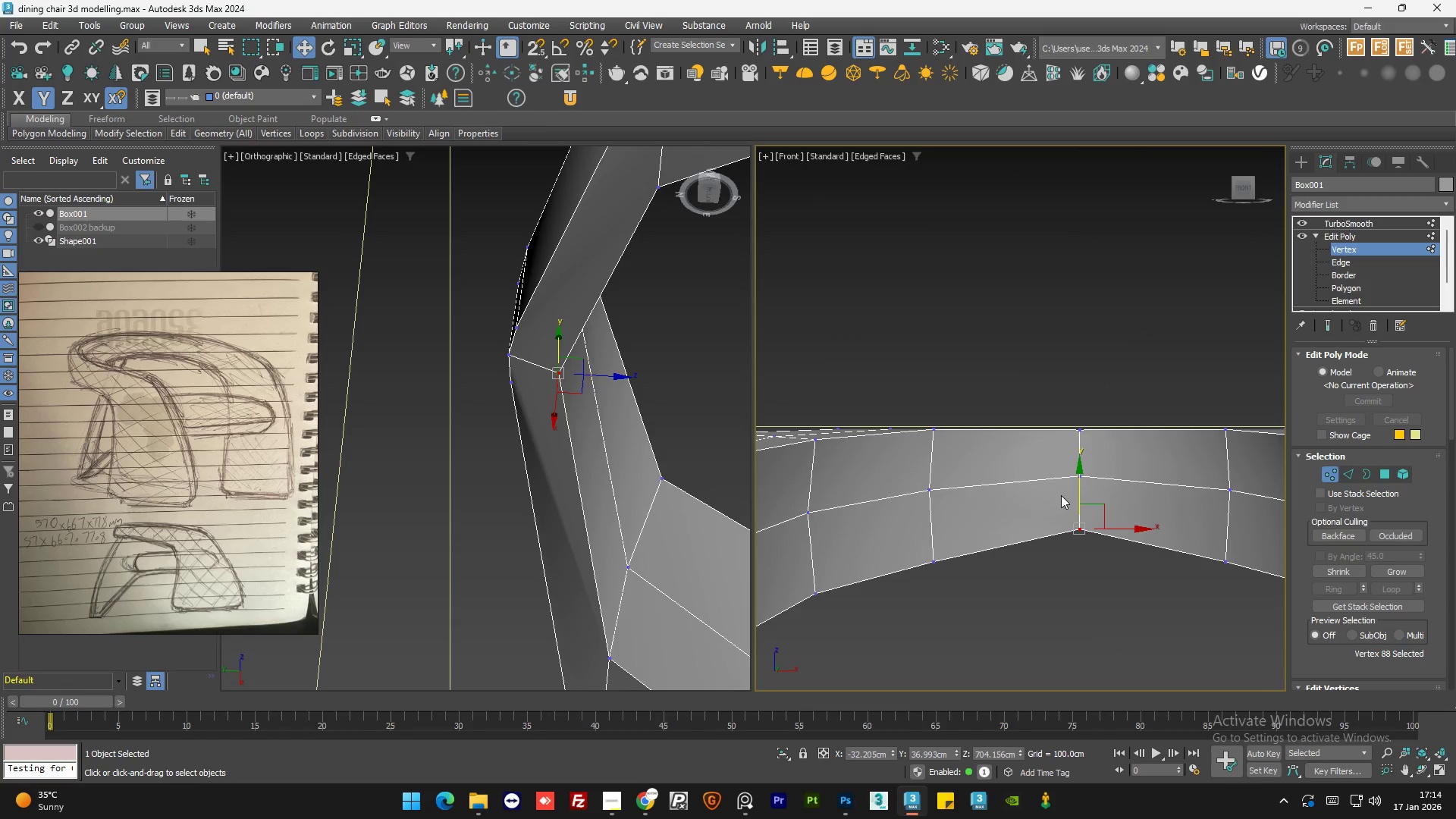 
key(Alt+AltLeft)
 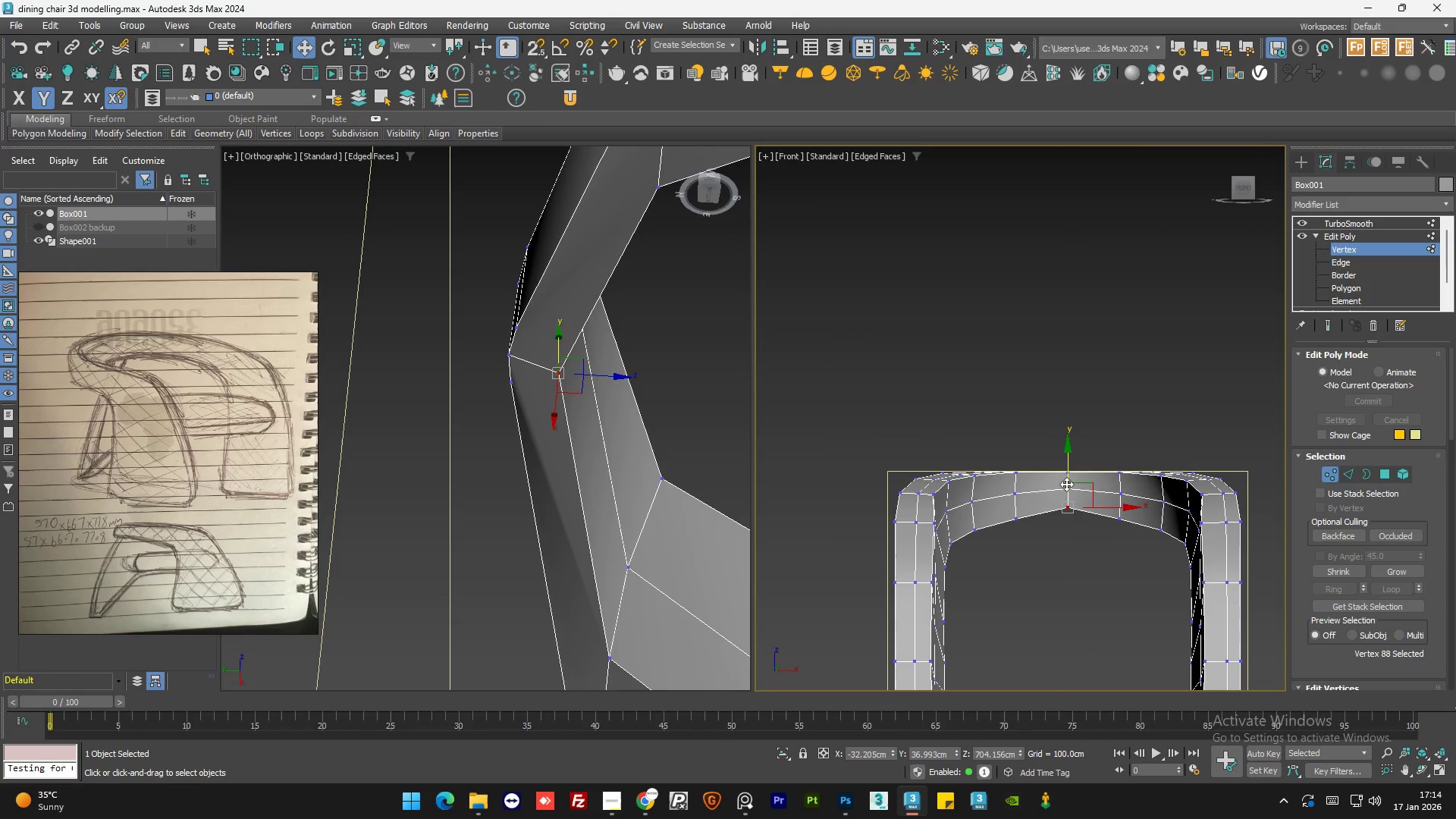 
scroll: coordinate [1061, 495], scroll_direction: down, amount: 3.0
 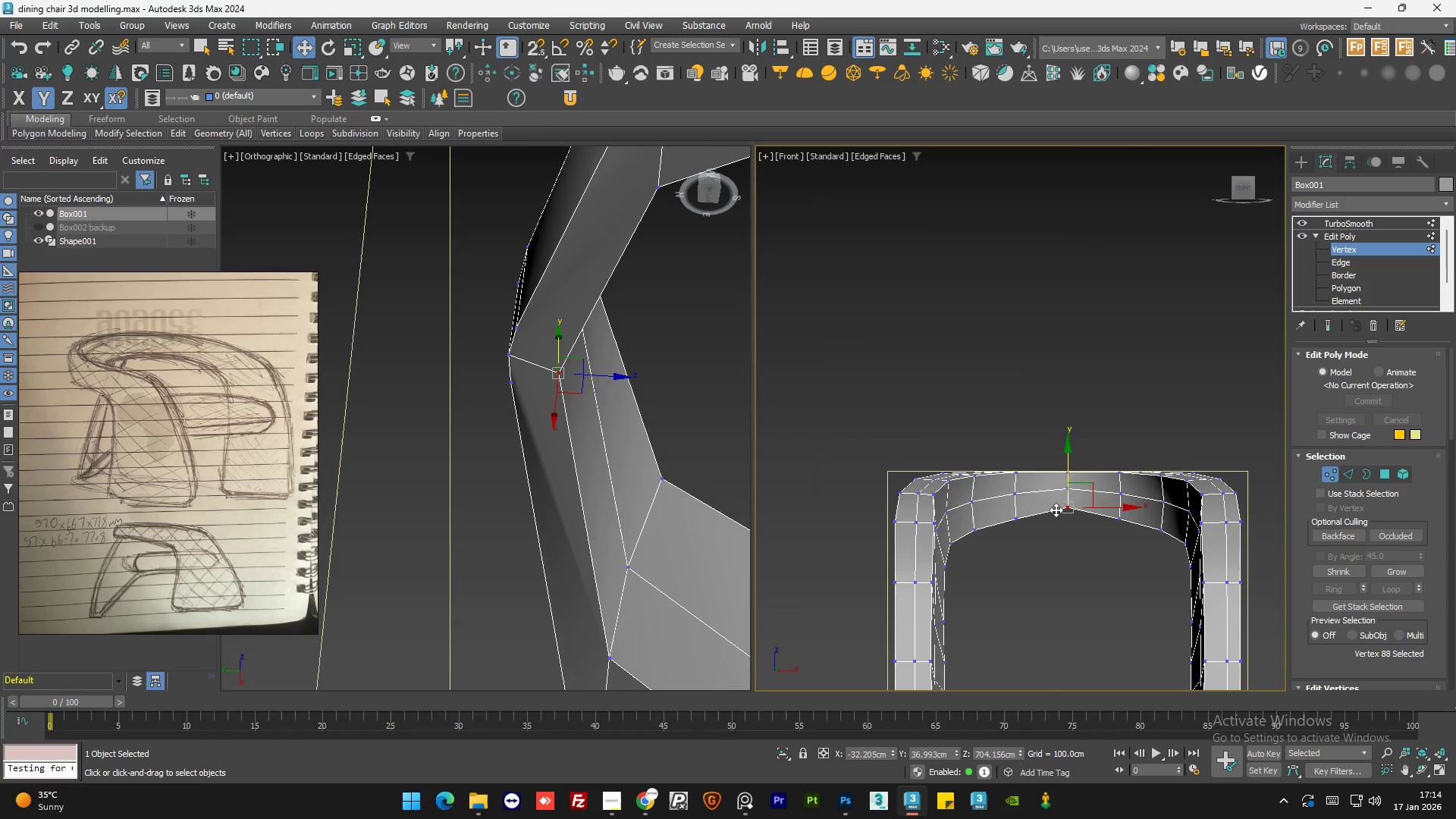 
left_click_drag(start_coordinate=[1066, 483], to_coordinate=[1071, 488])
 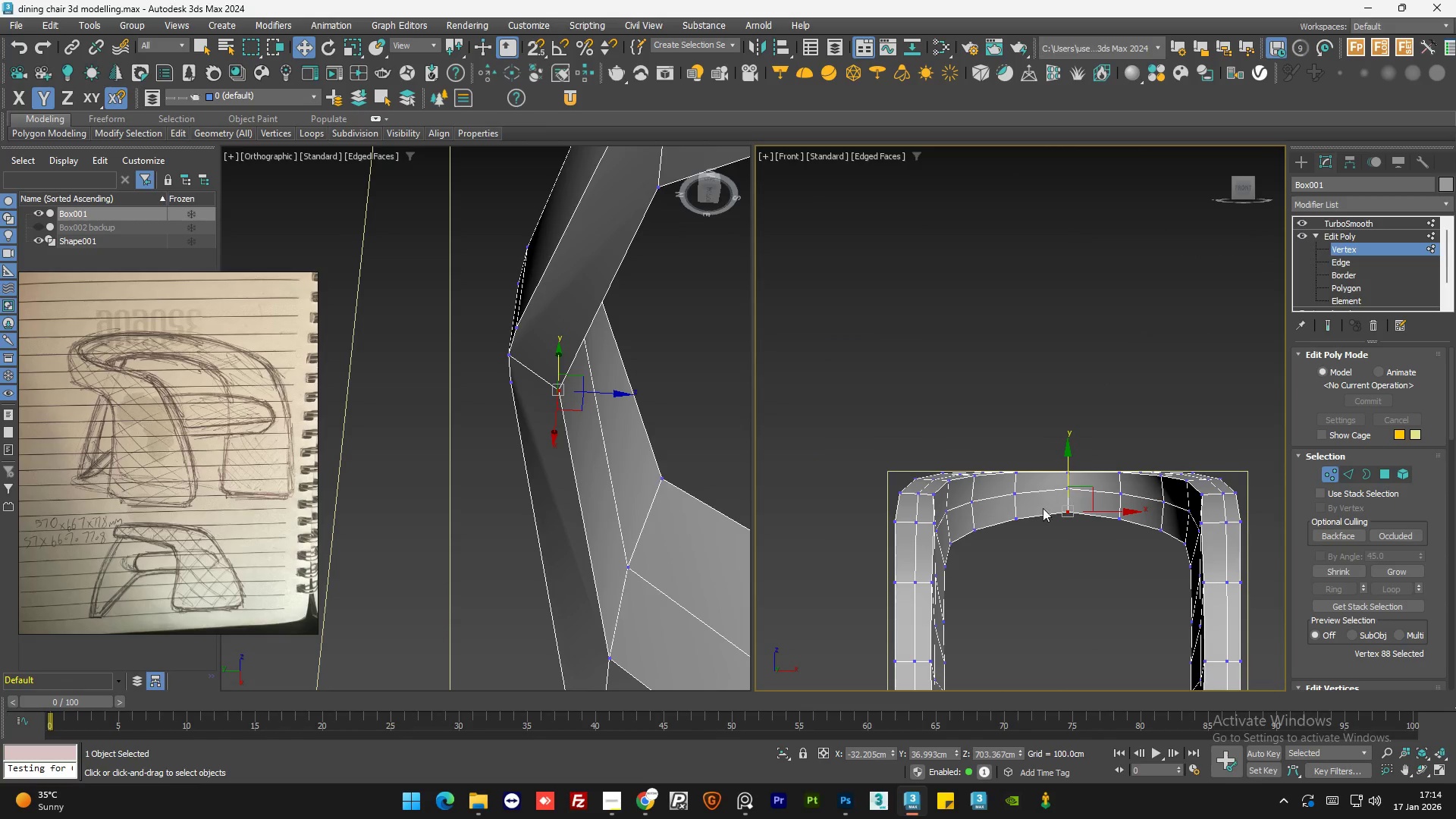 
hold_key(key=AltLeft, duration=1.5)
 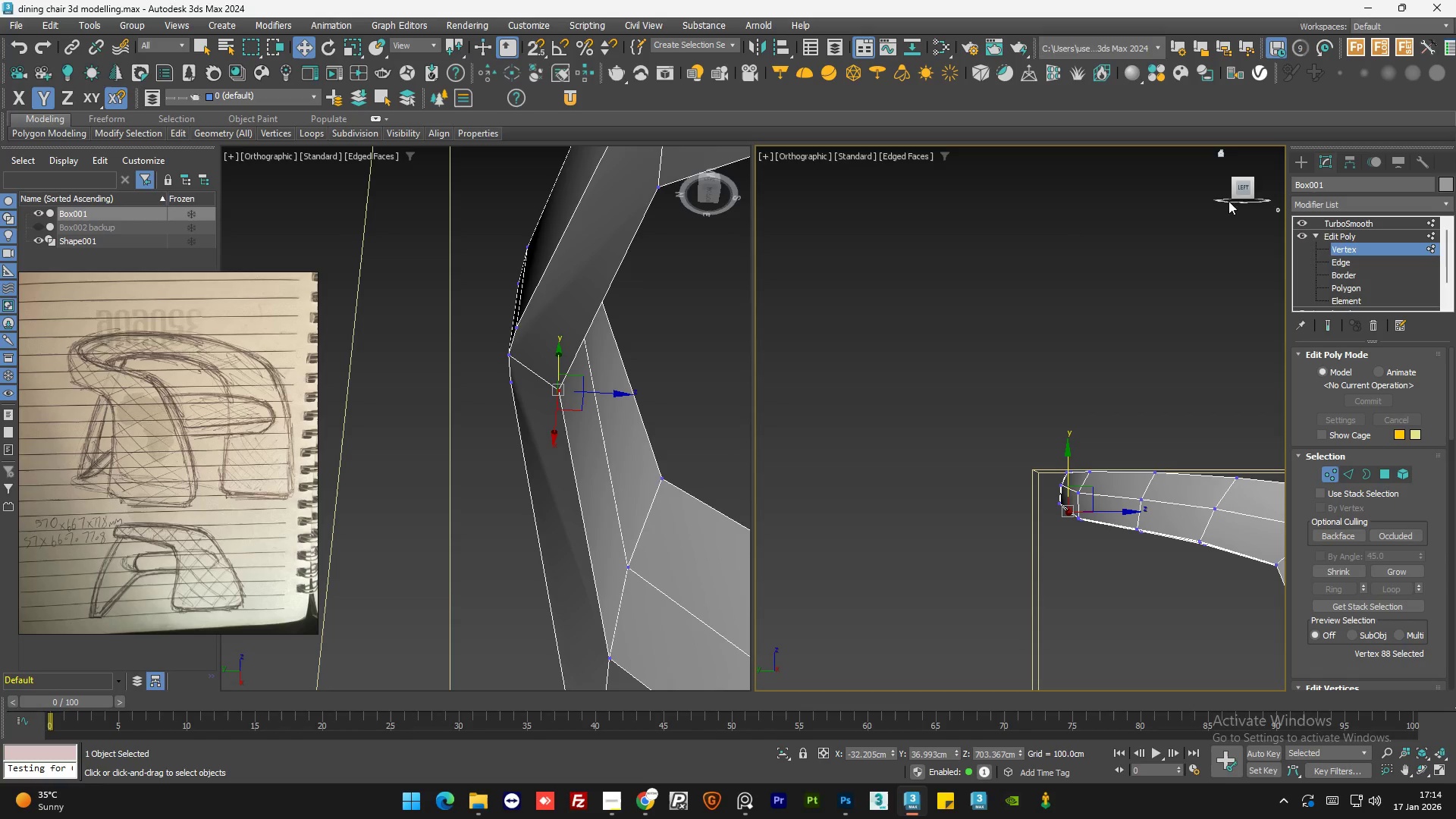 
key(Alt+AltLeft)
 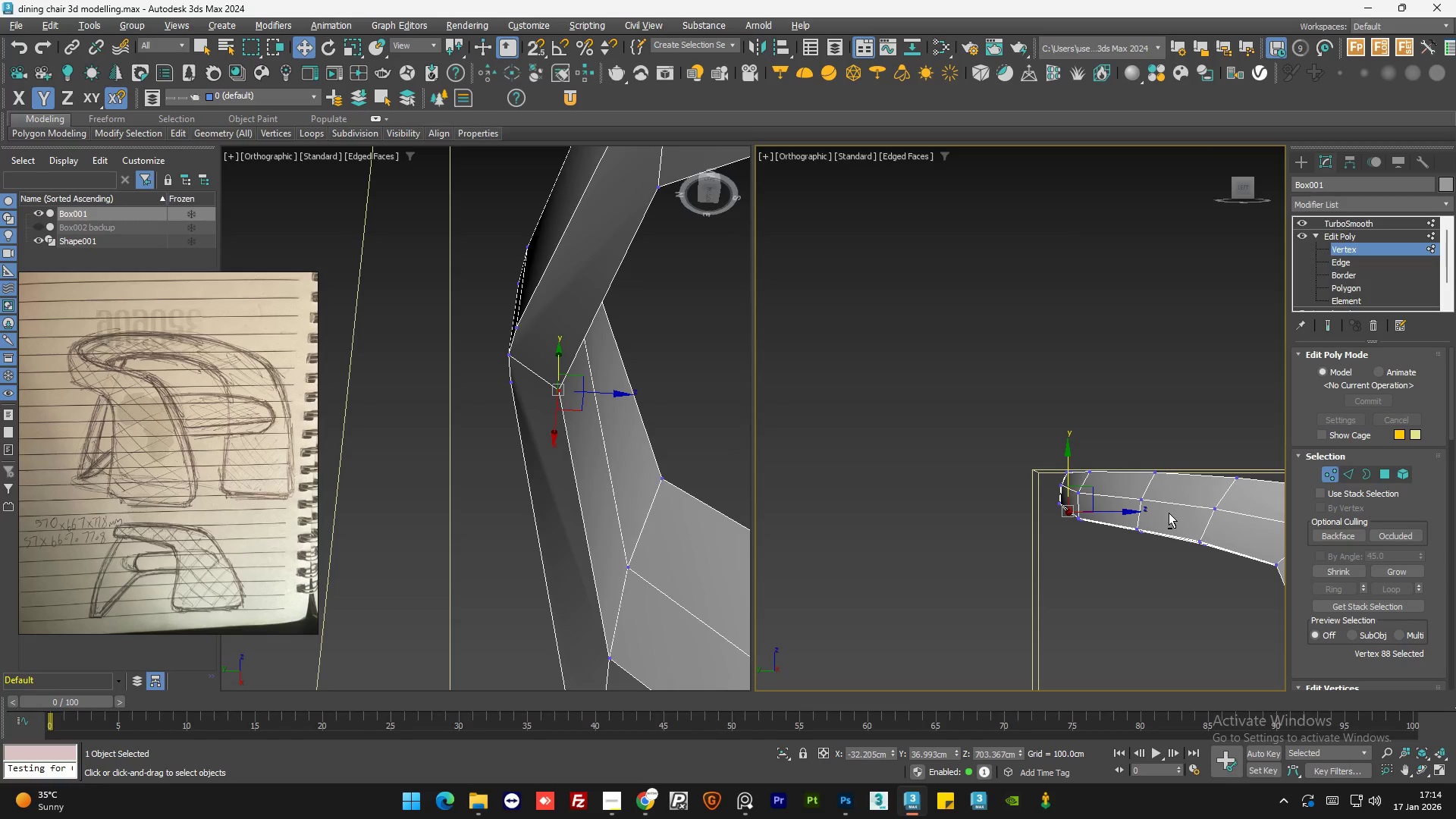 
key(Alt+AltLeft)
 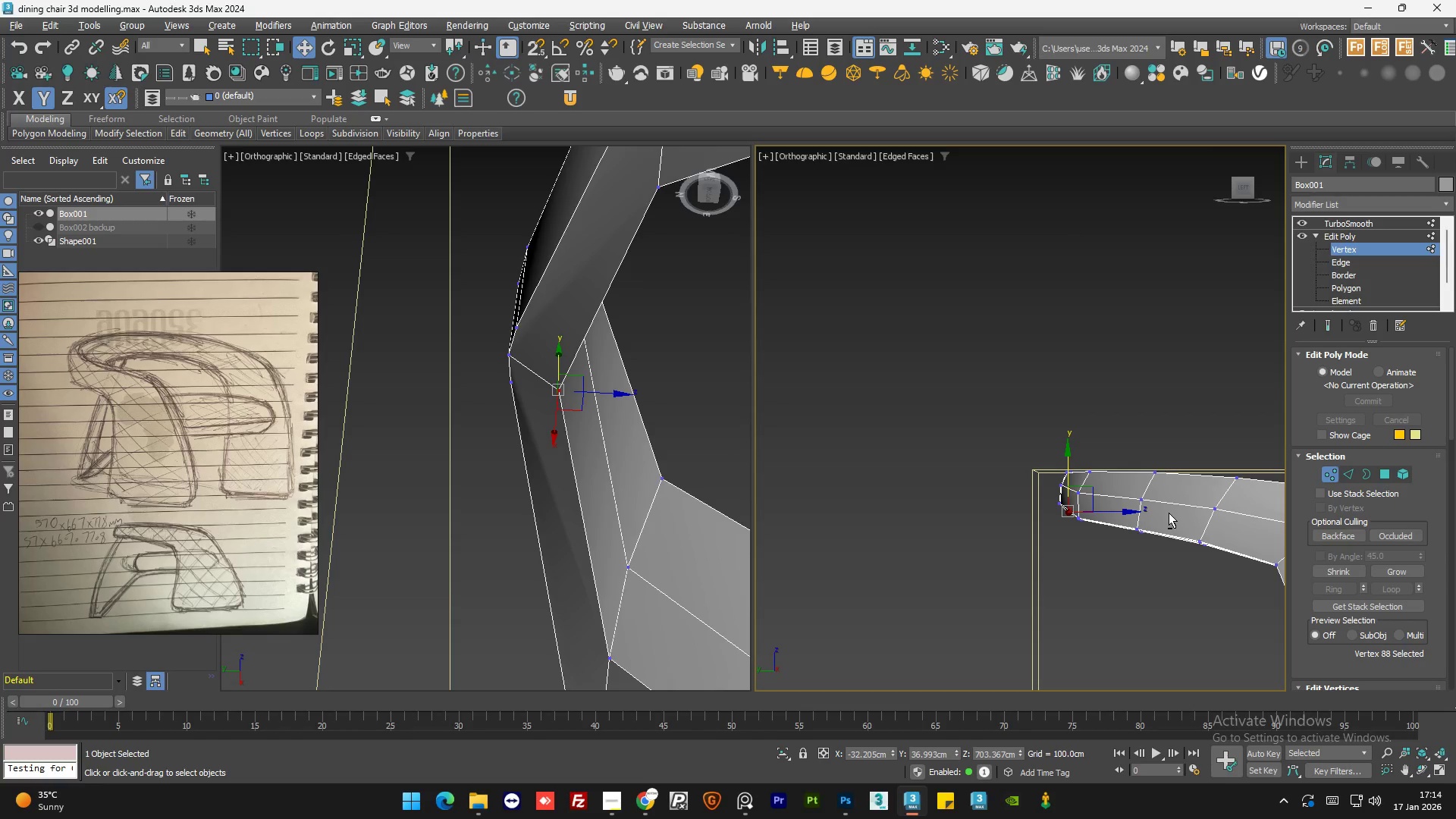 
key(Alt+AltLeft)
 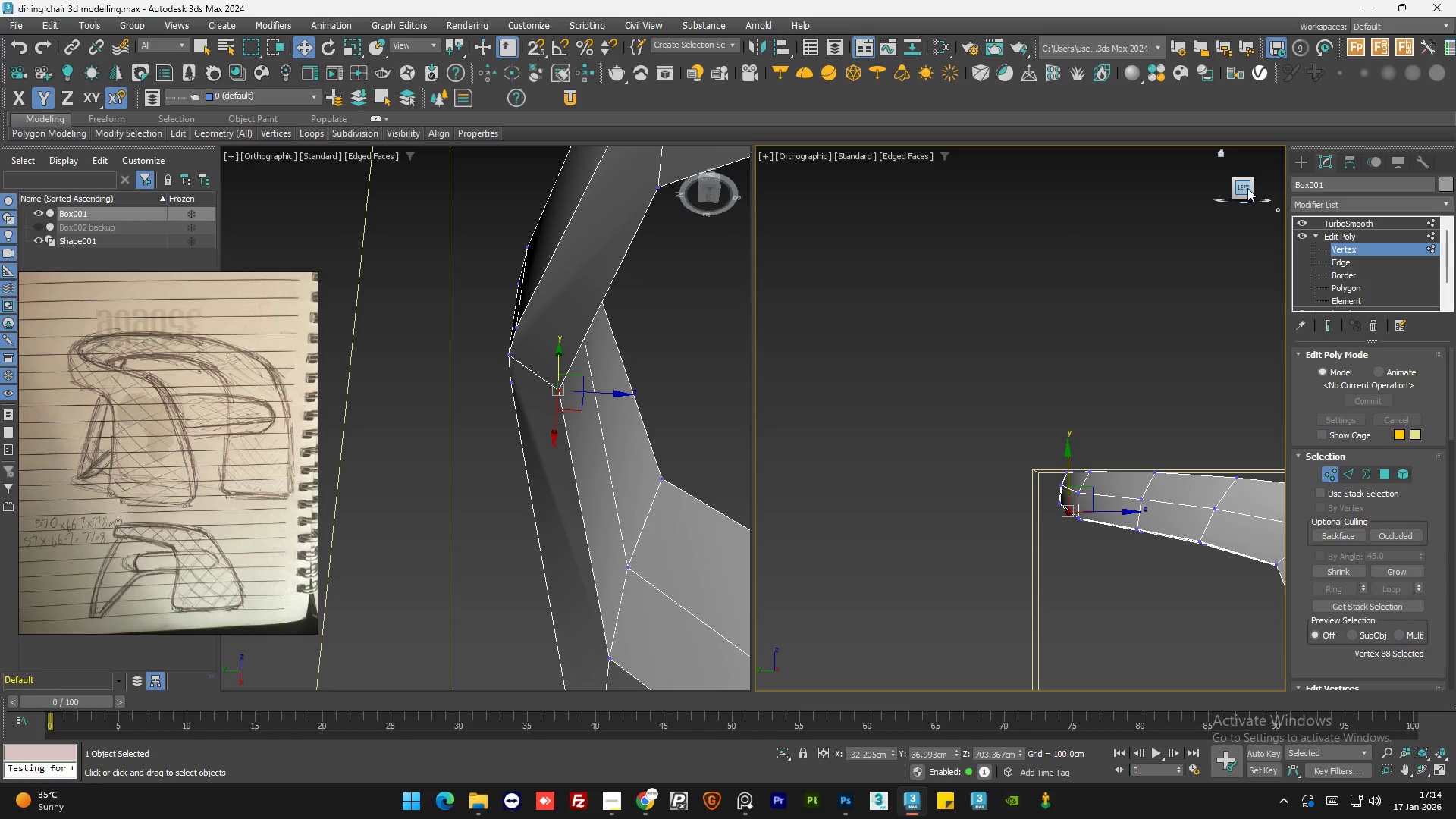 
left_click([1242, 188])
 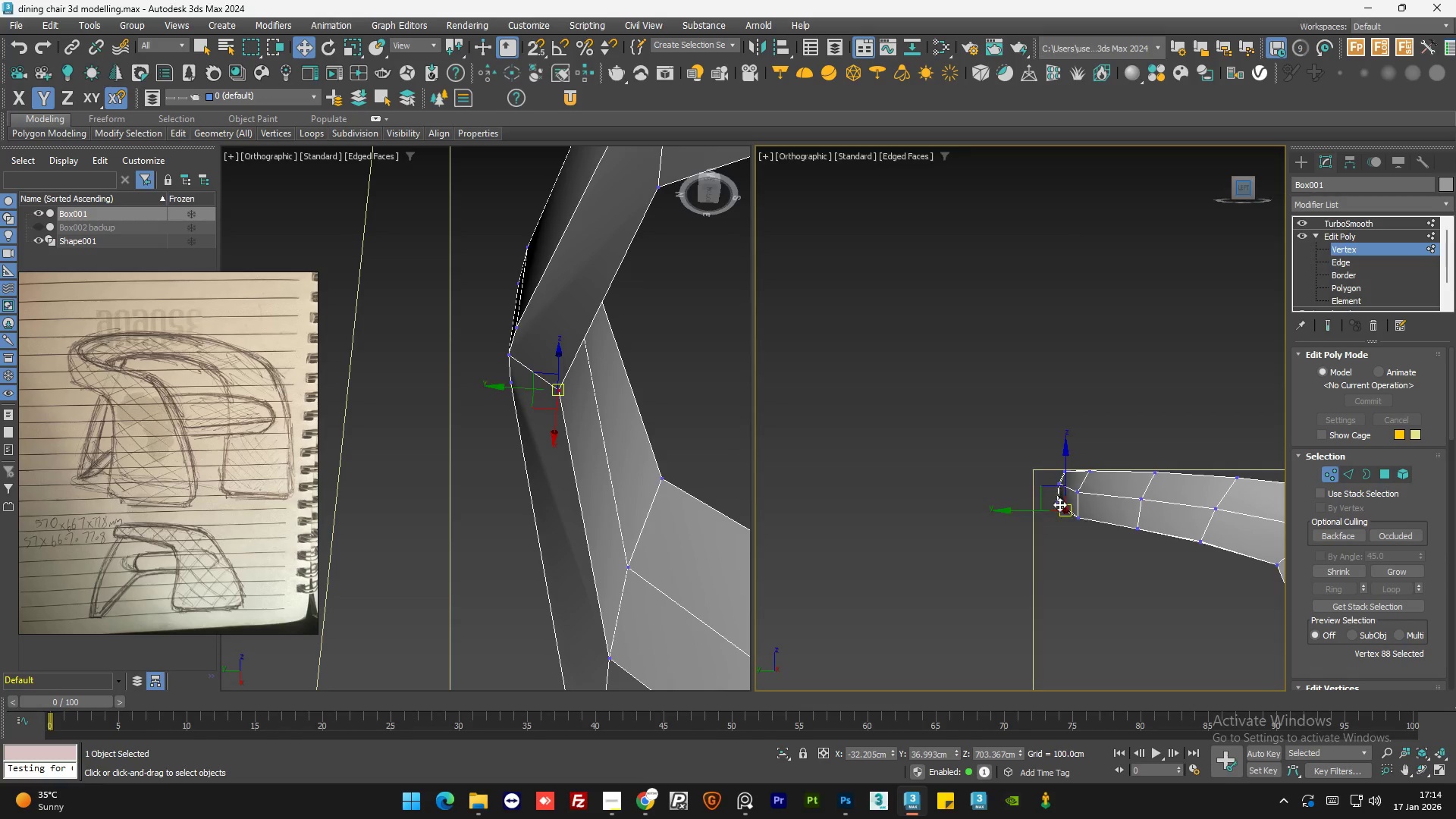 
scroll: coordinate [1053, 512], scroll_direction: up, amount: 7.0
 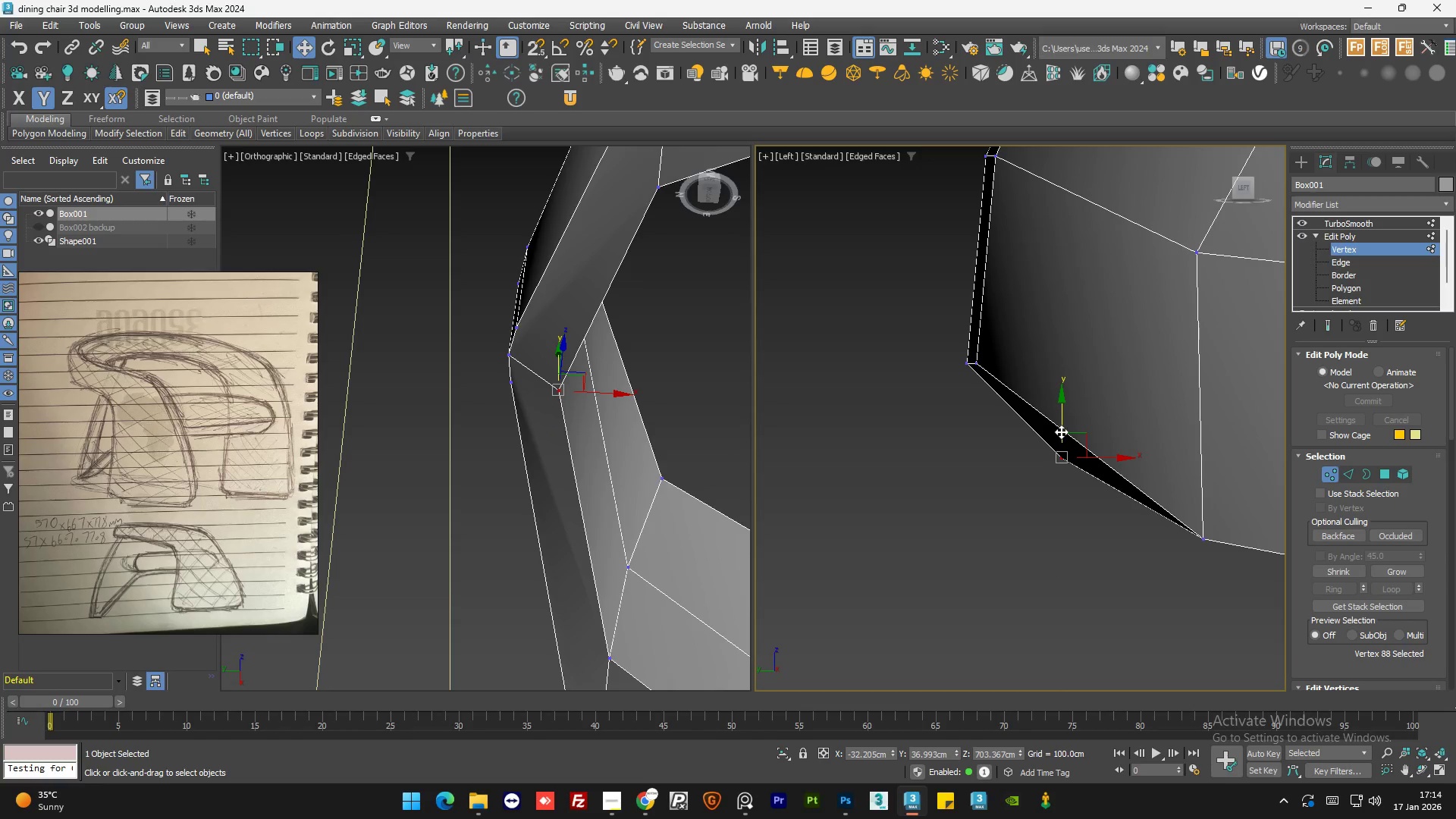 
left_click_drag(start_coordinate=[1061, 428], to_coordinate=[1069, 418])
 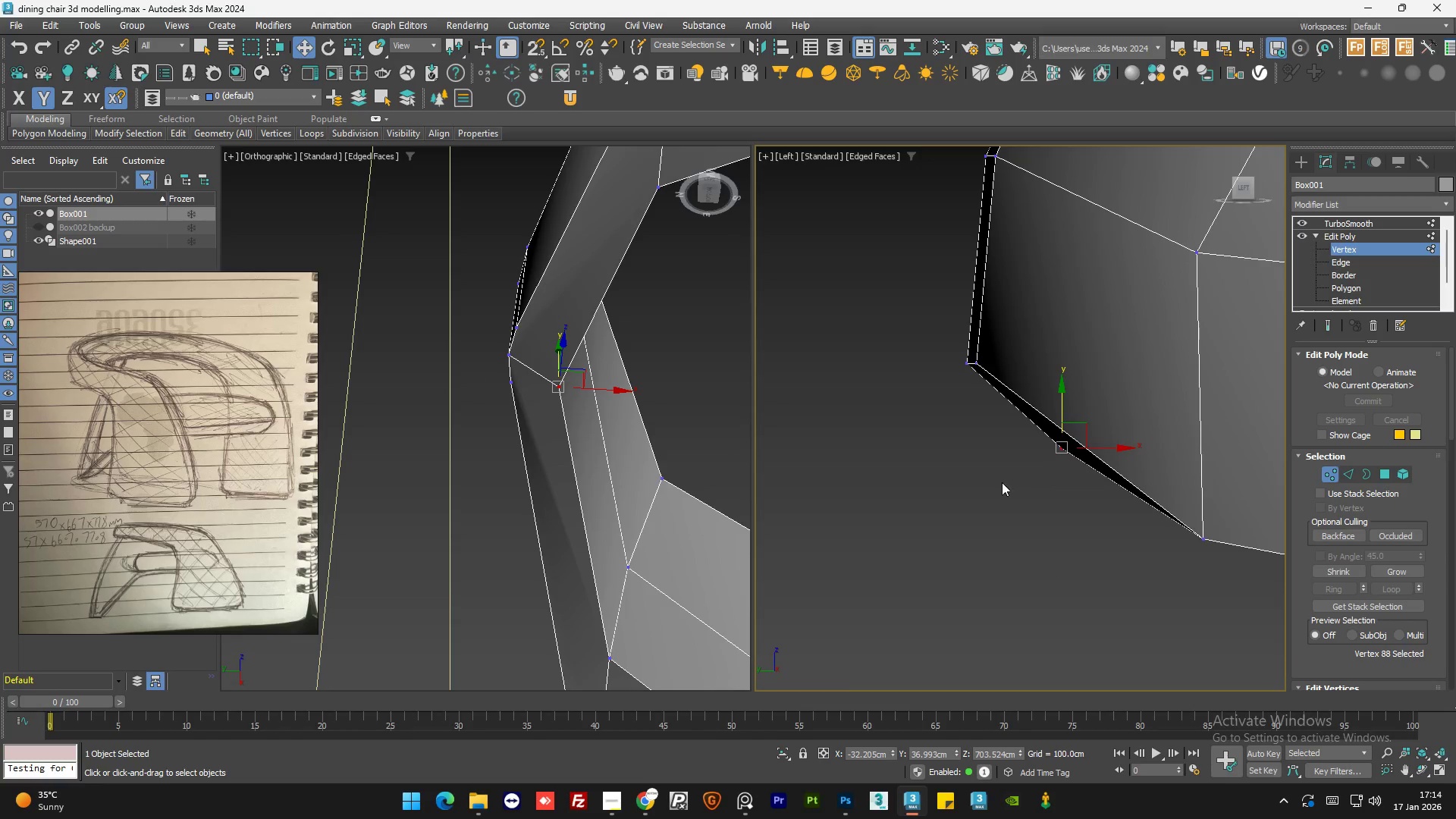 
hold_key(key=AltLeft, duration=1.5)
 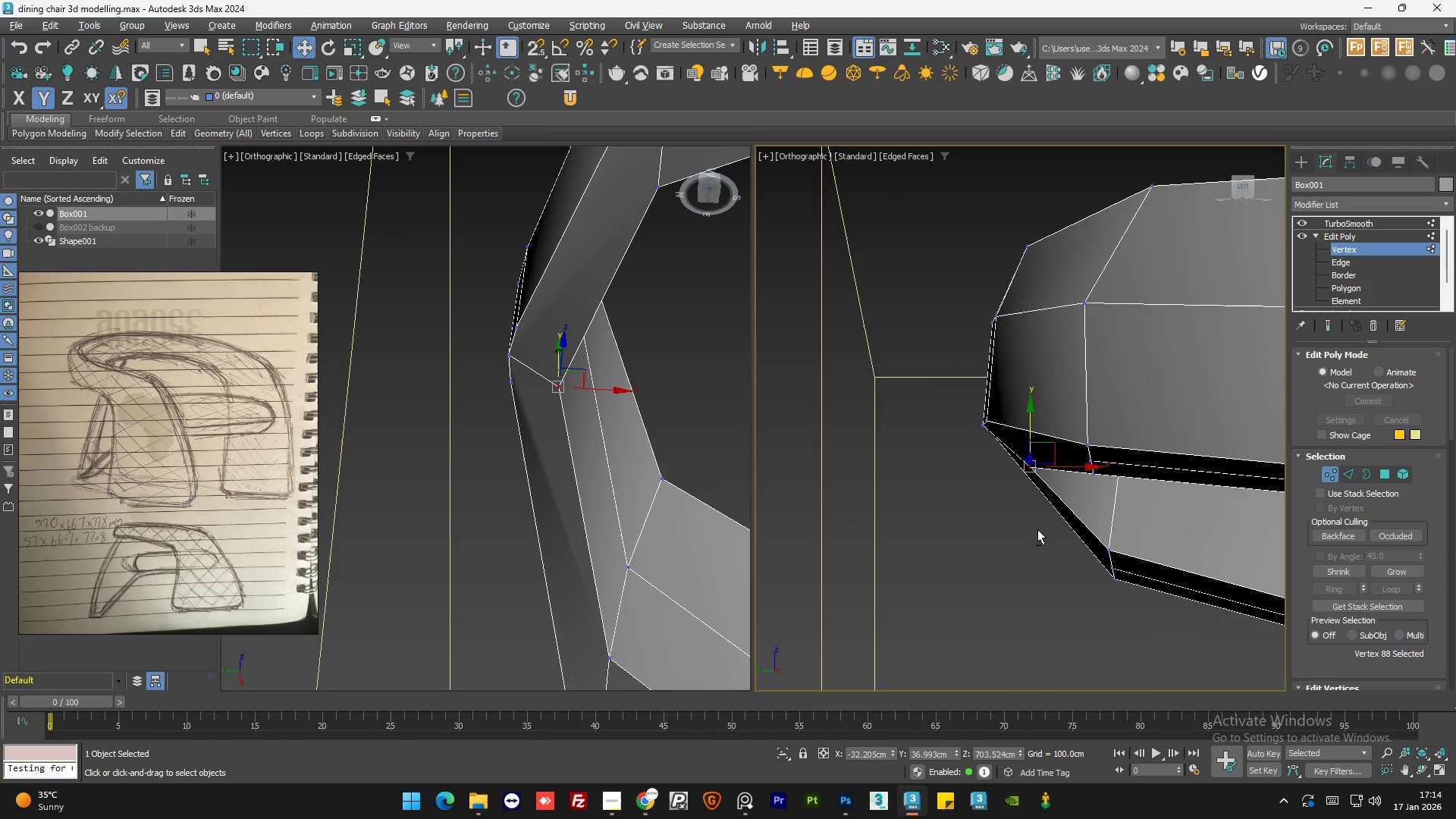 
scroll: coordinate [999, 486], scroll_direction: down, amount: 2.0
 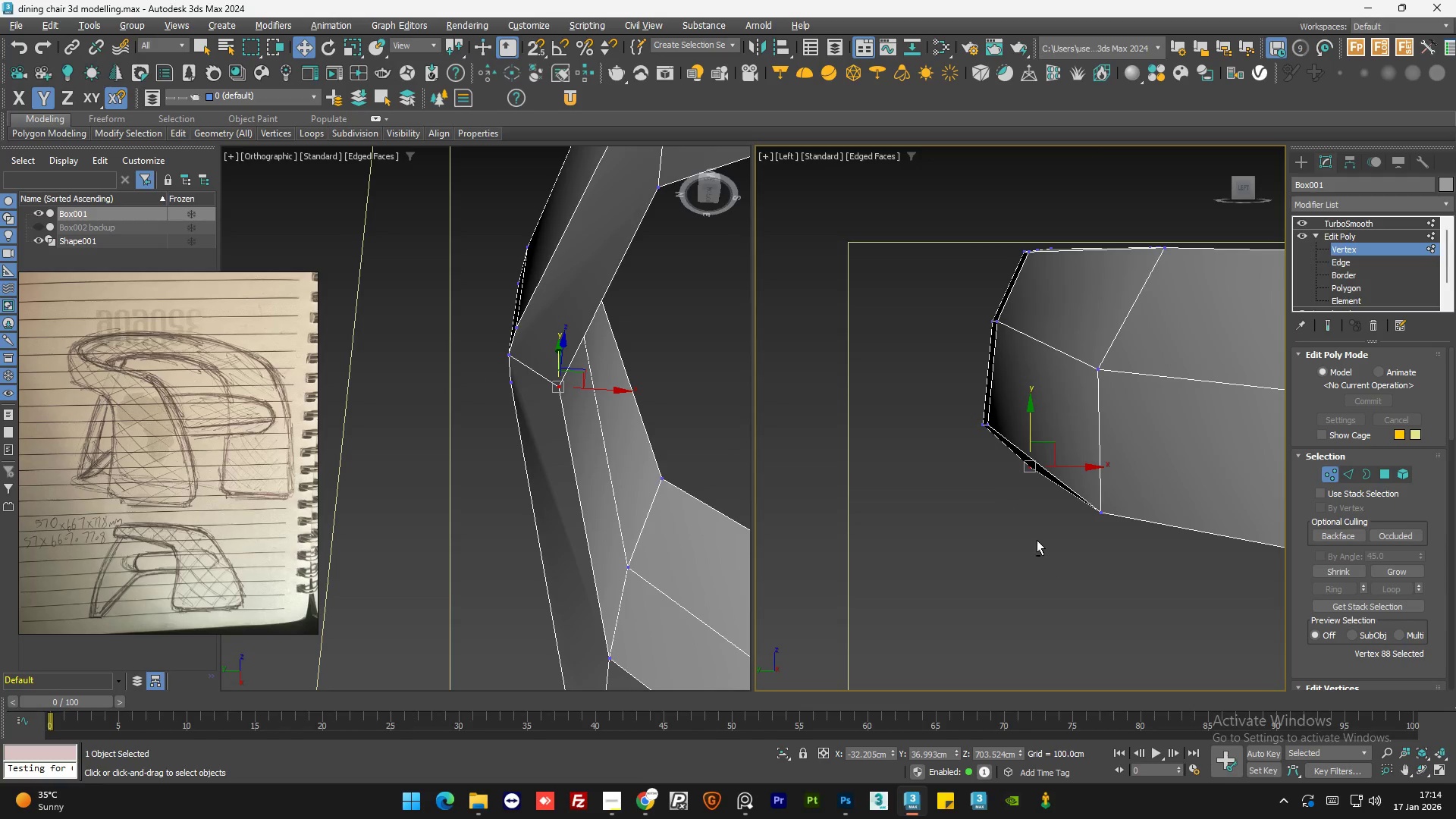 
hold_key(key=AltLeft, duration=0.88)
 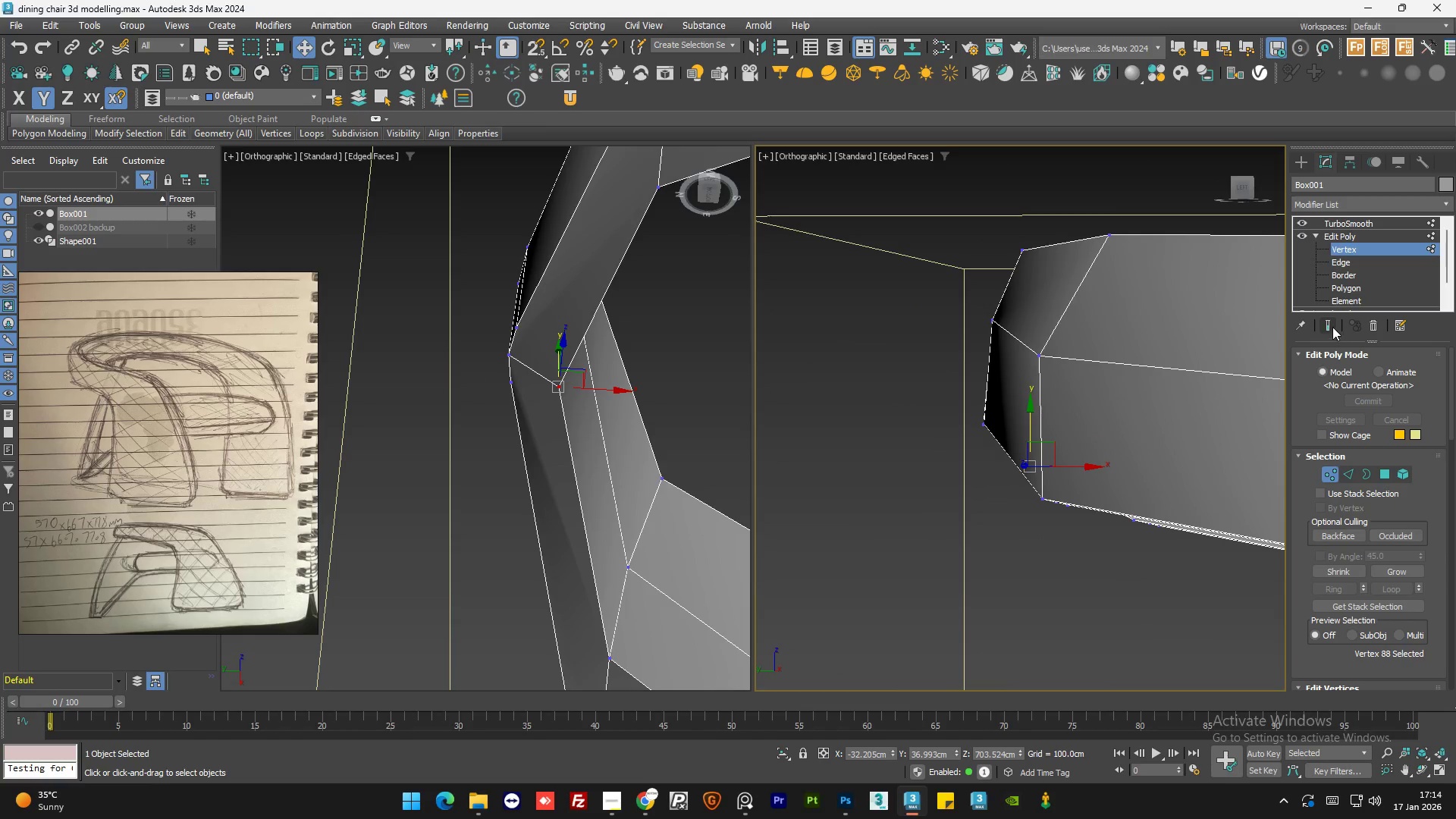 
left_click([1329, 327])
 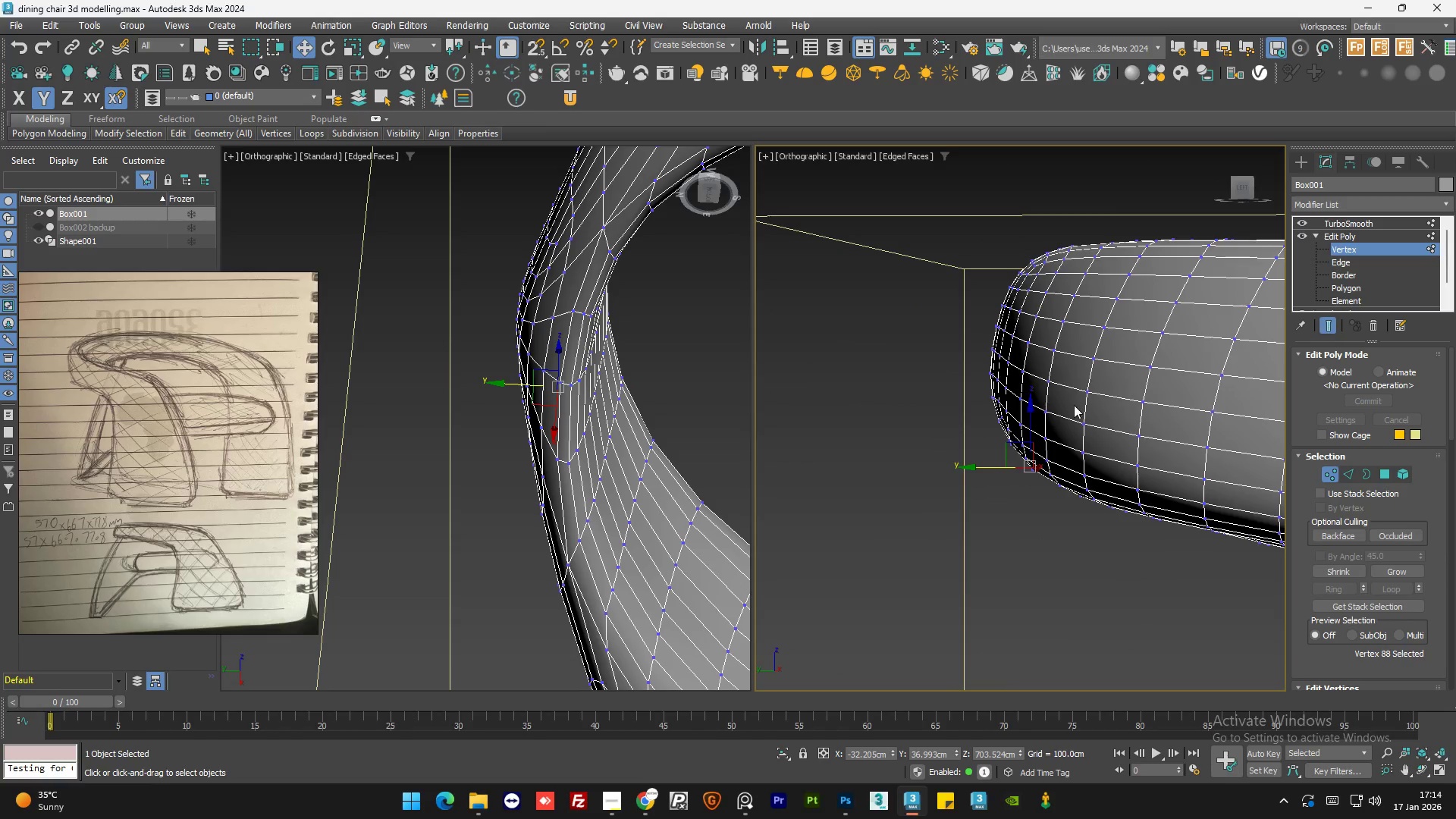 
hold_key(key=AltLeft, duration=1.52)
 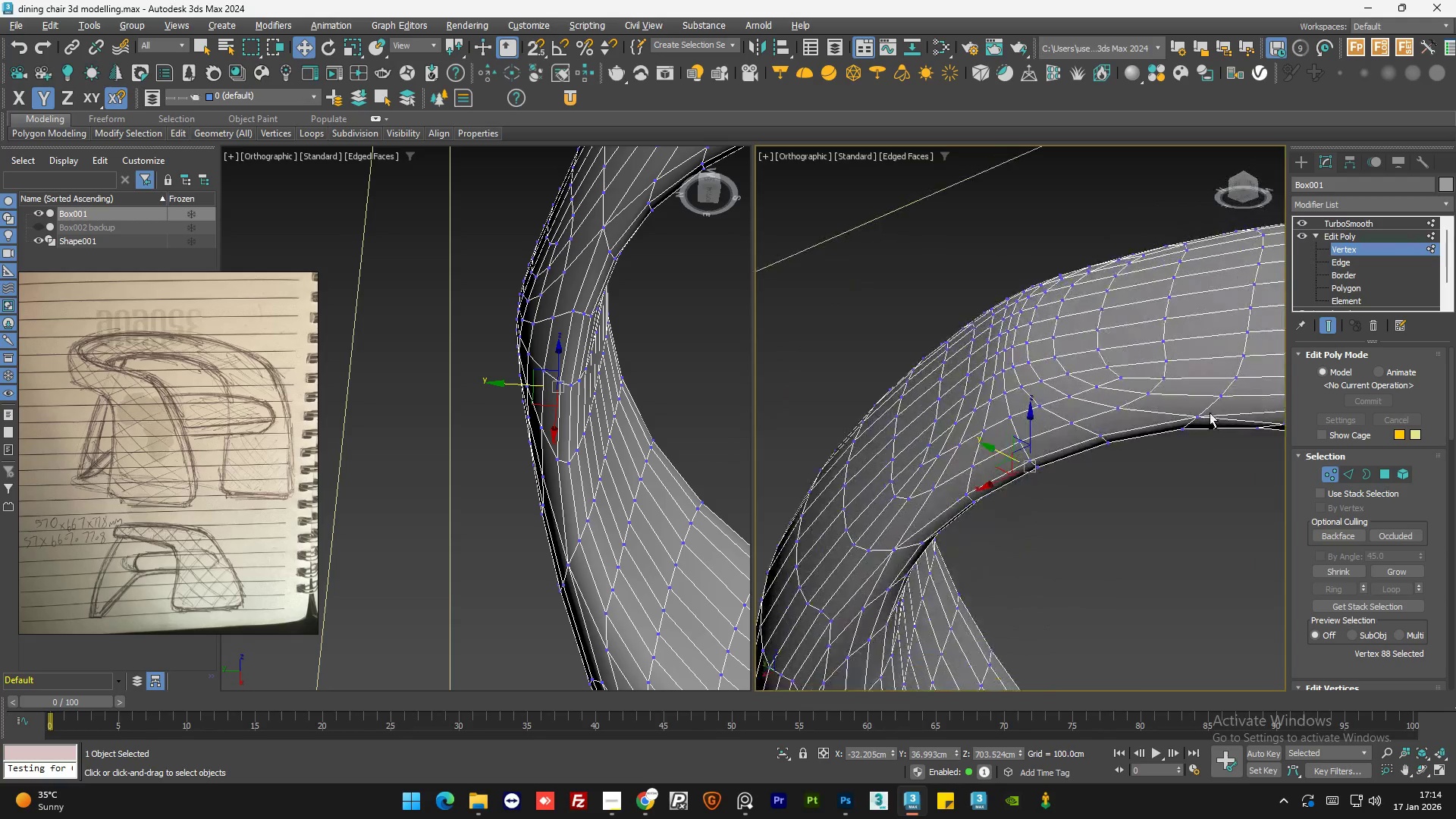 
hold_key(key=AltLeft, duration=1.5)
 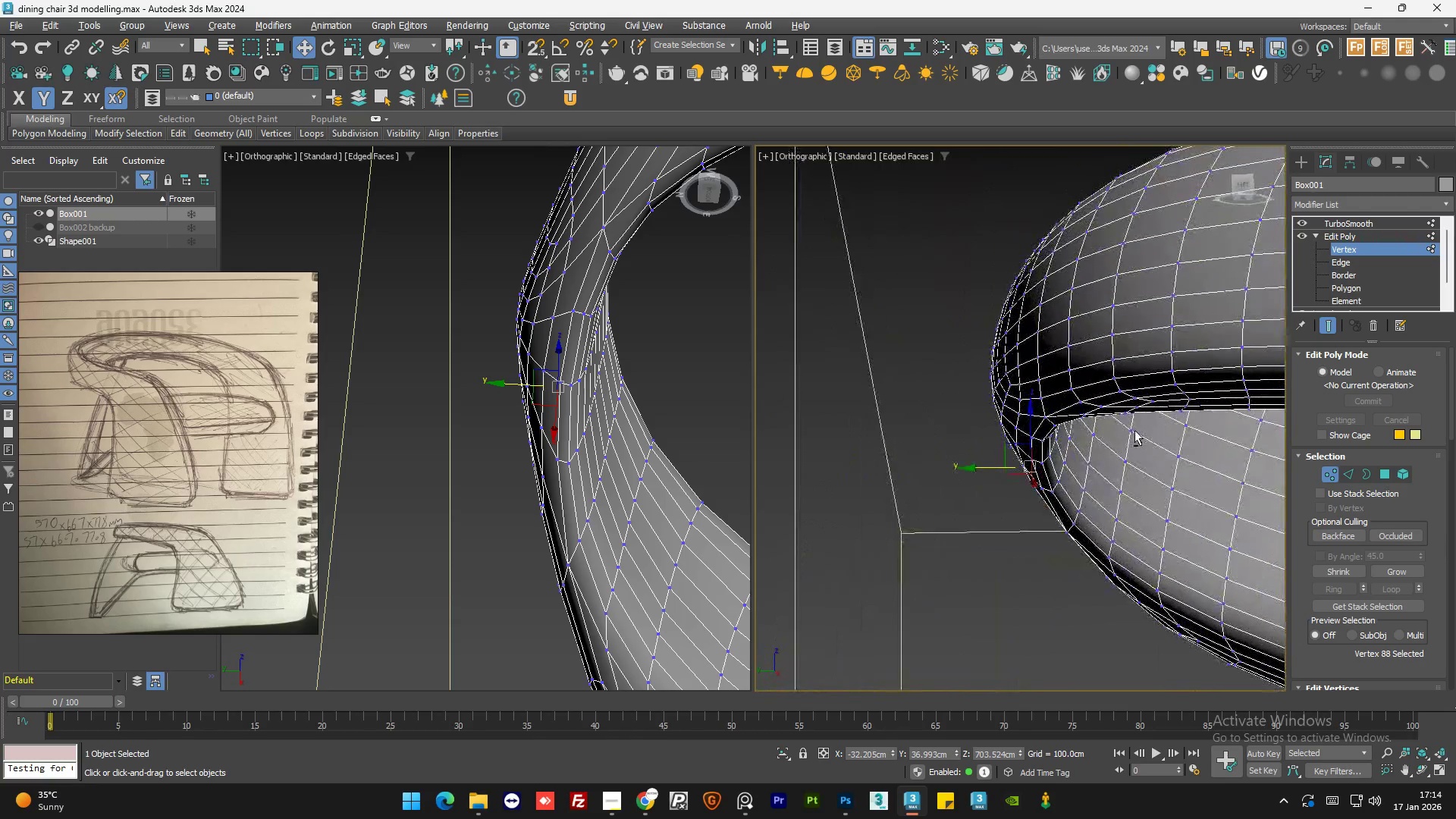 
hold_key(key=AltLeft, duration=1.0)
 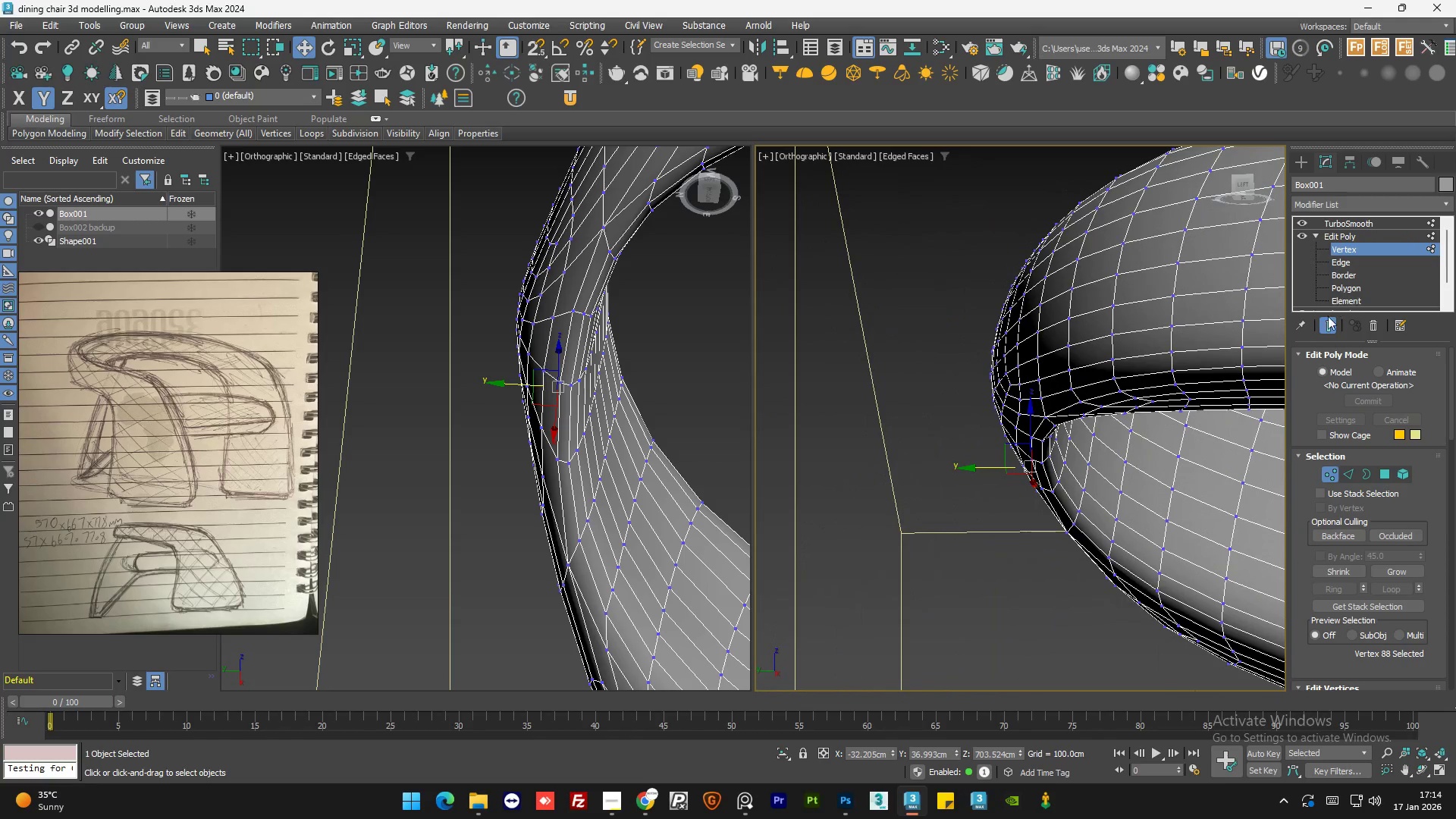 
hold_key(key=AltLeft, duration=4.78)
left_click_drag(start_coordinate=[999, 469], to_coordinate=[1039, 466])
 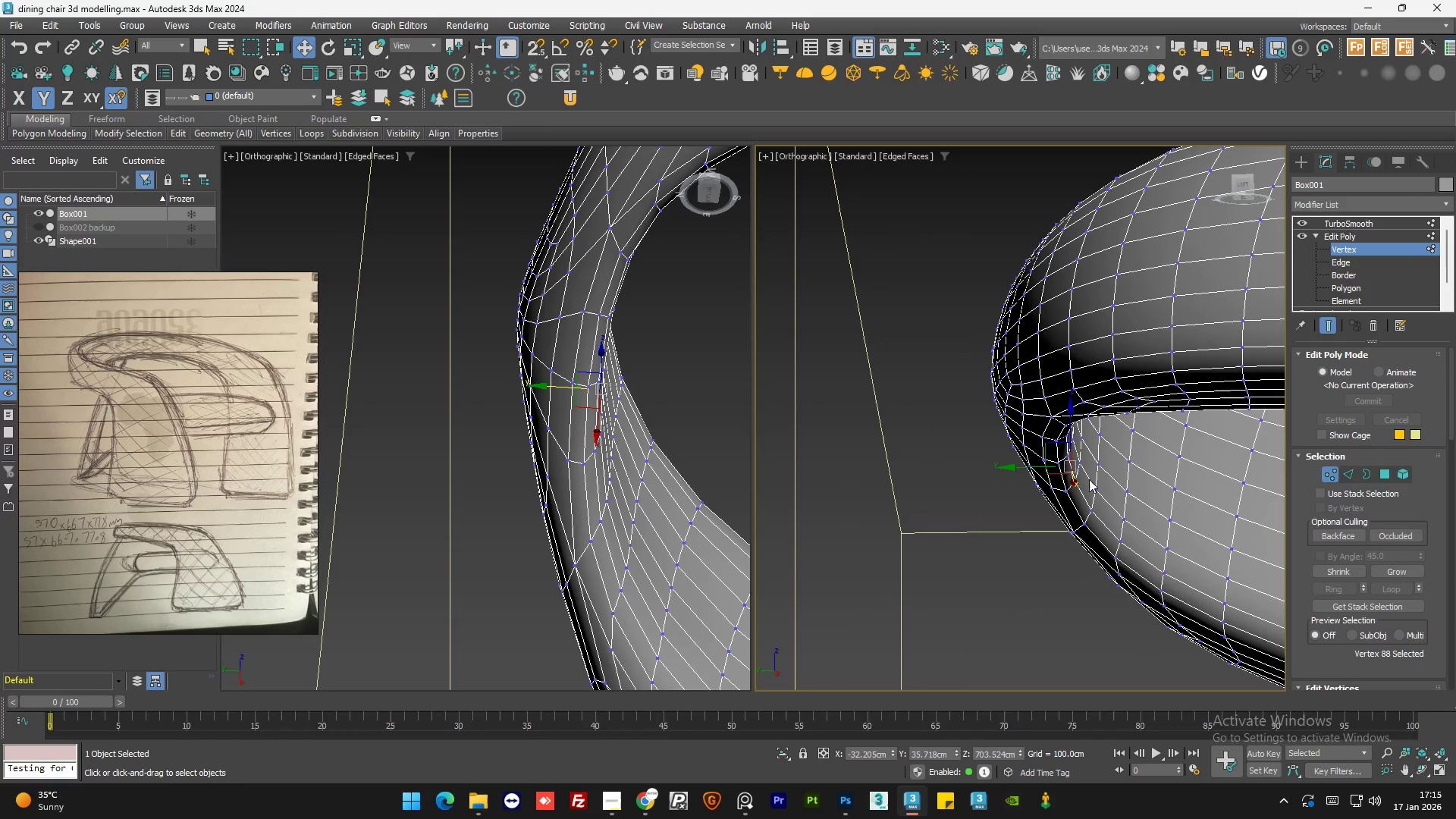 
hold_key(key=AltLeft, duration=1.5)
 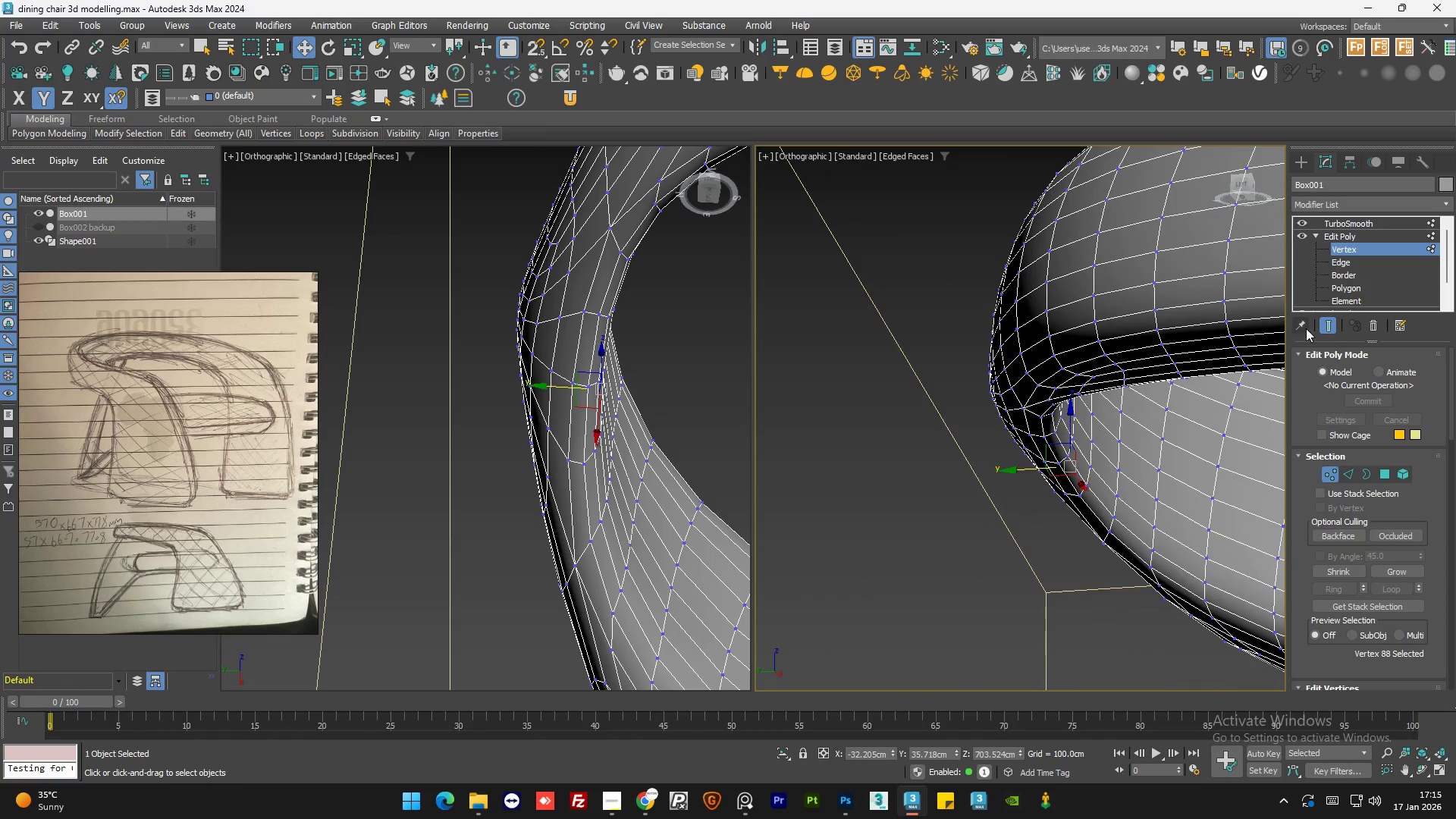 
key(Alt+AltLeft)
 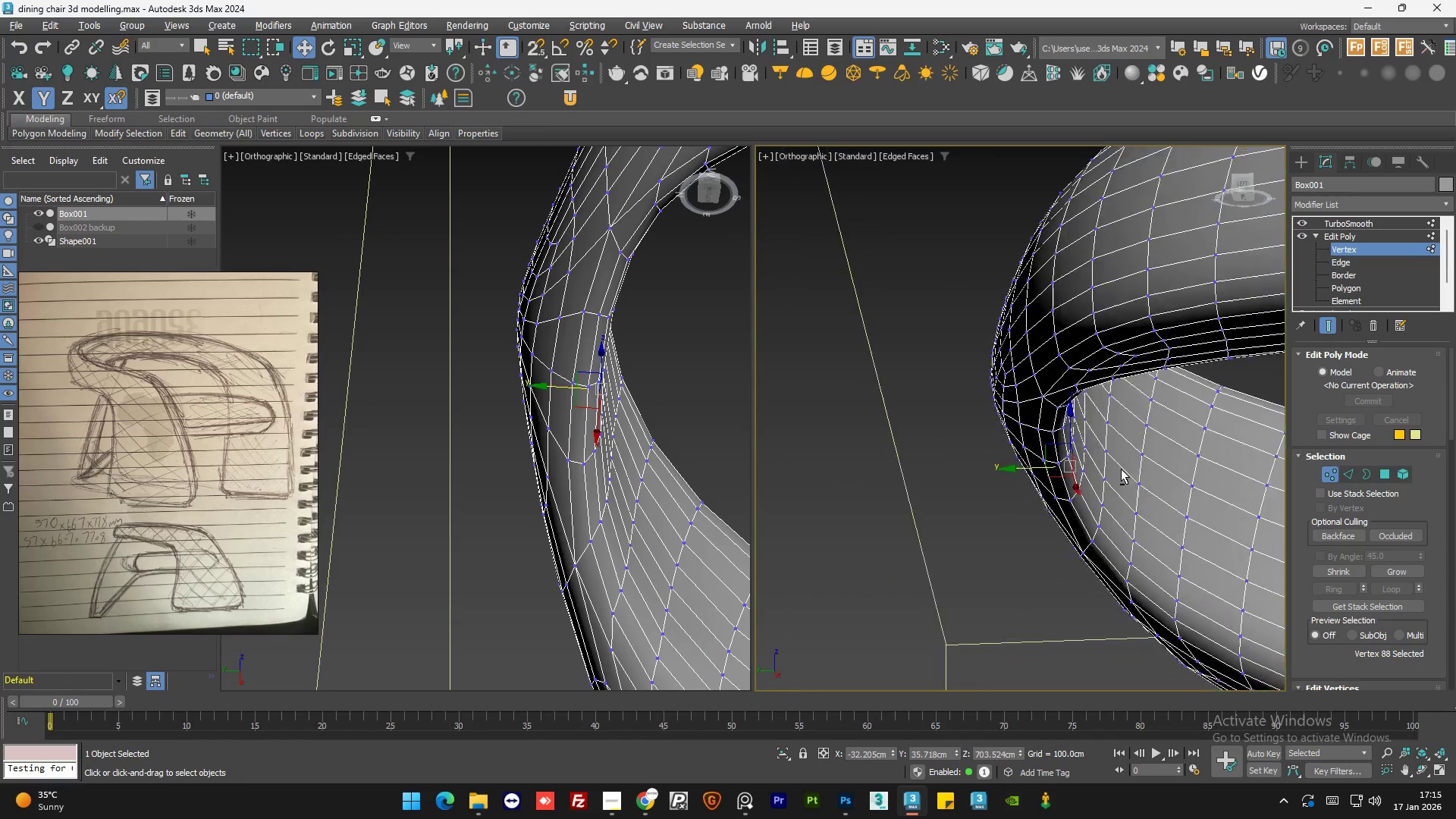 
key(Alt+AltLeft)
 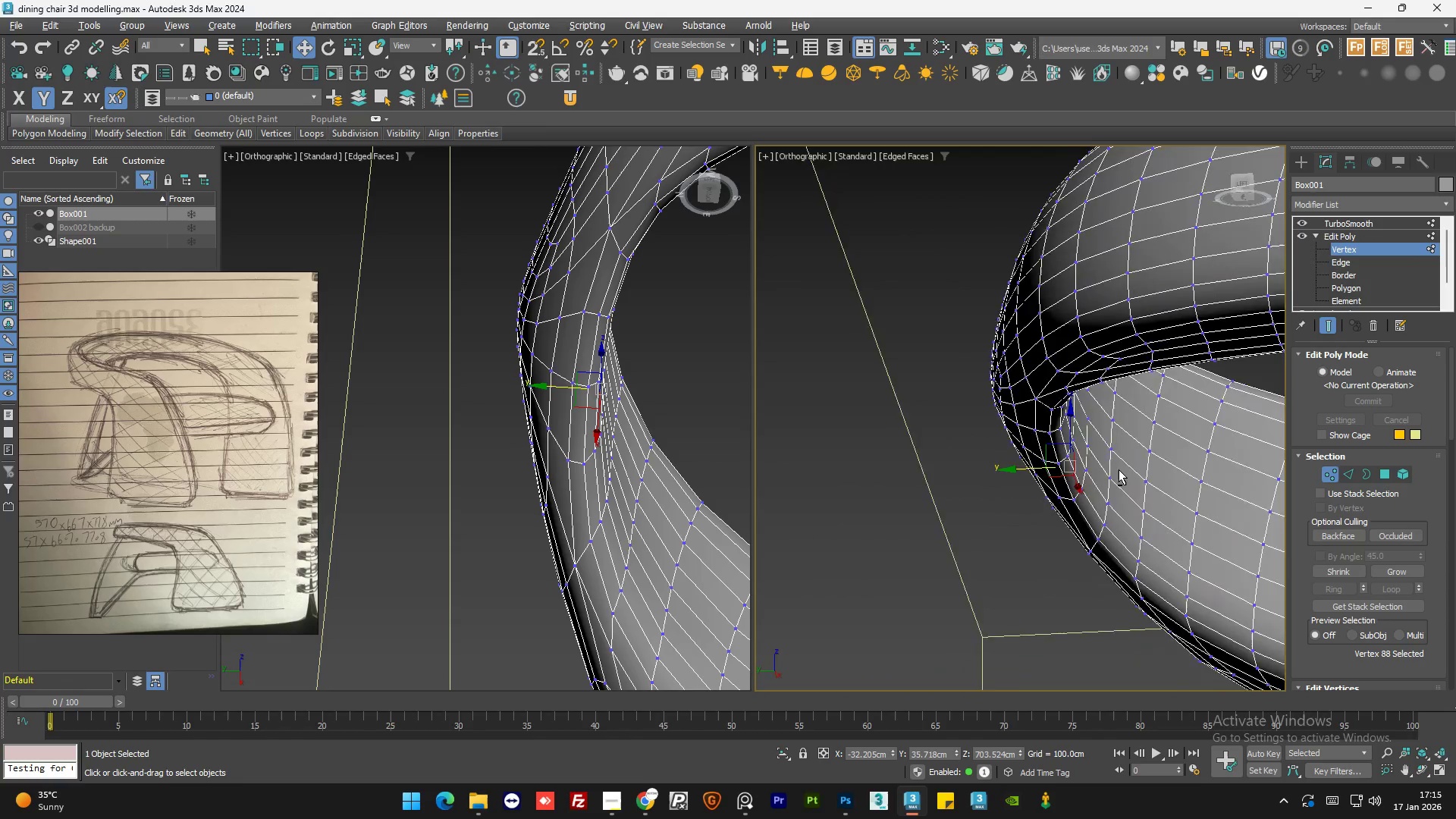 
key(Alt+AltLeft)
 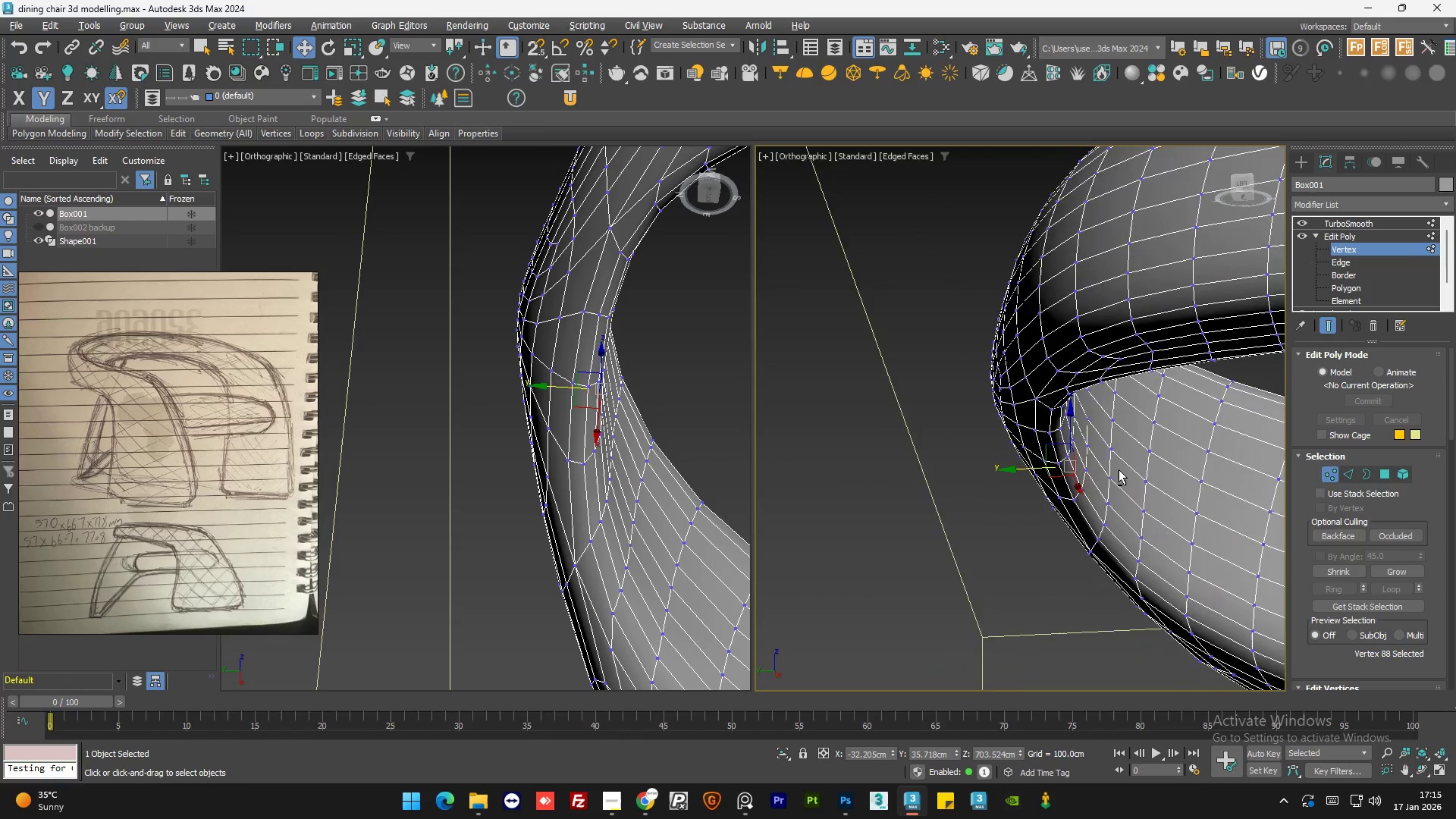 
key(Alt+AltLeft)
 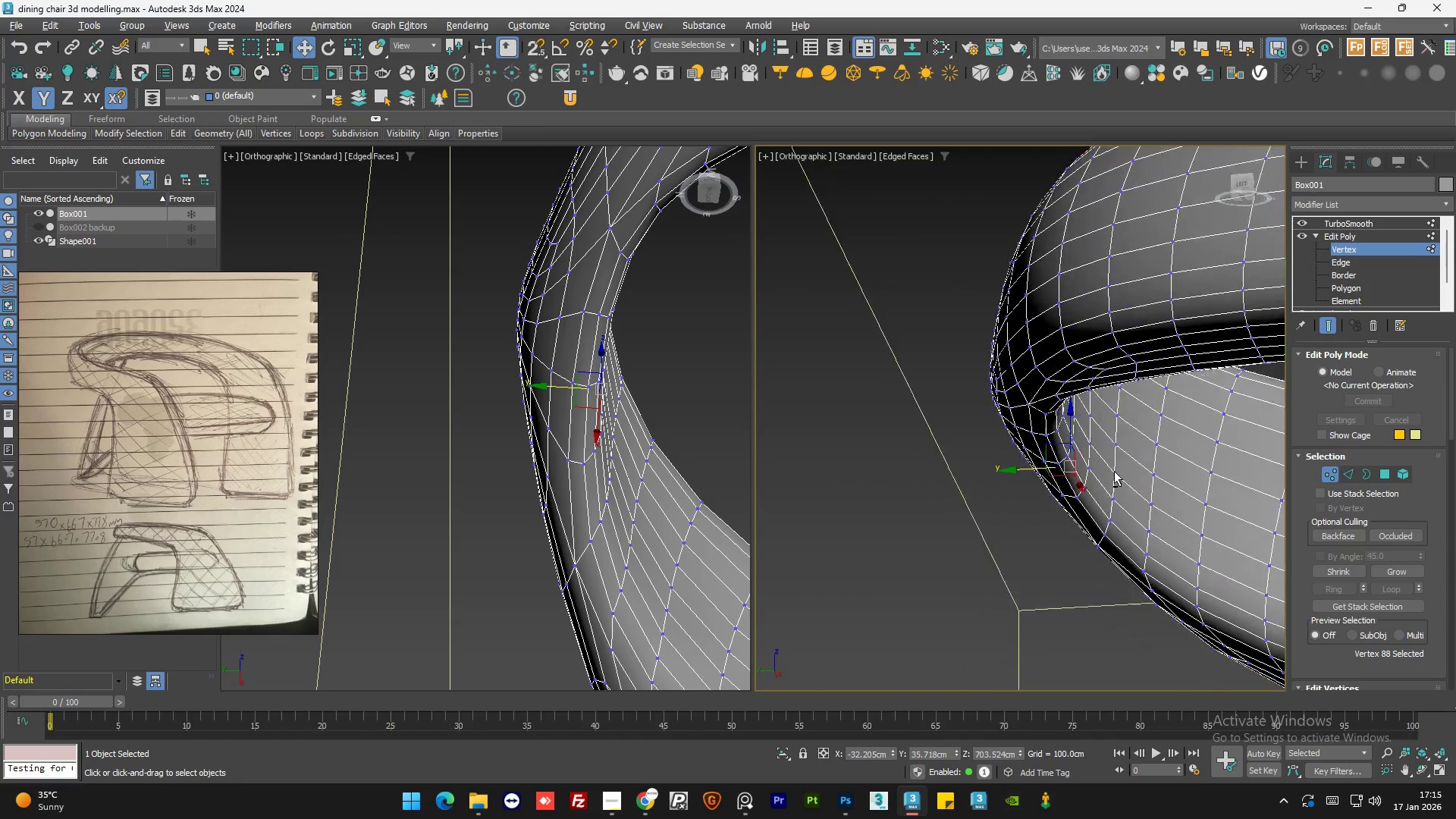 
key(Alt+AltLeft)
 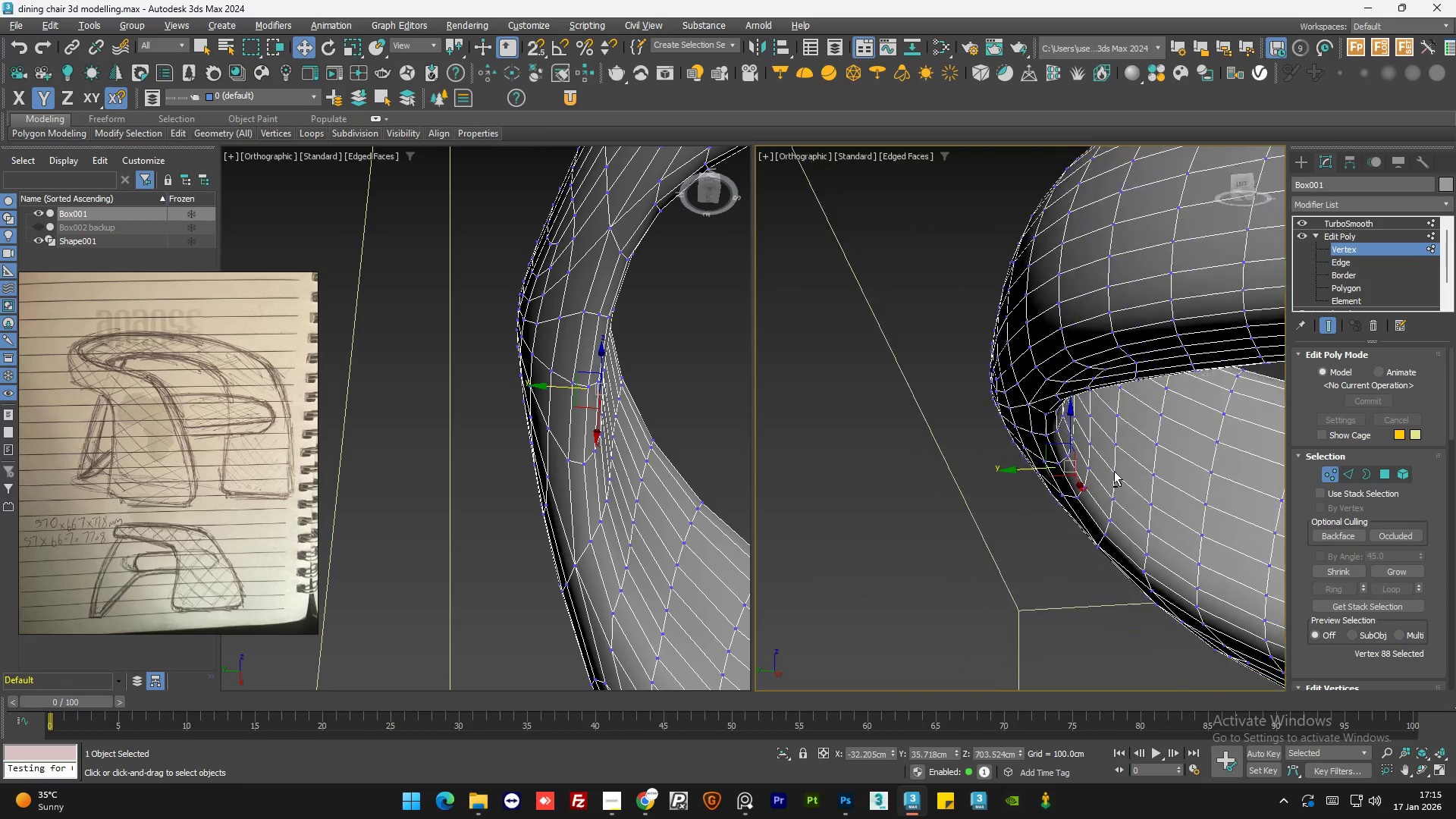 
key(Alt+AltLeft)
 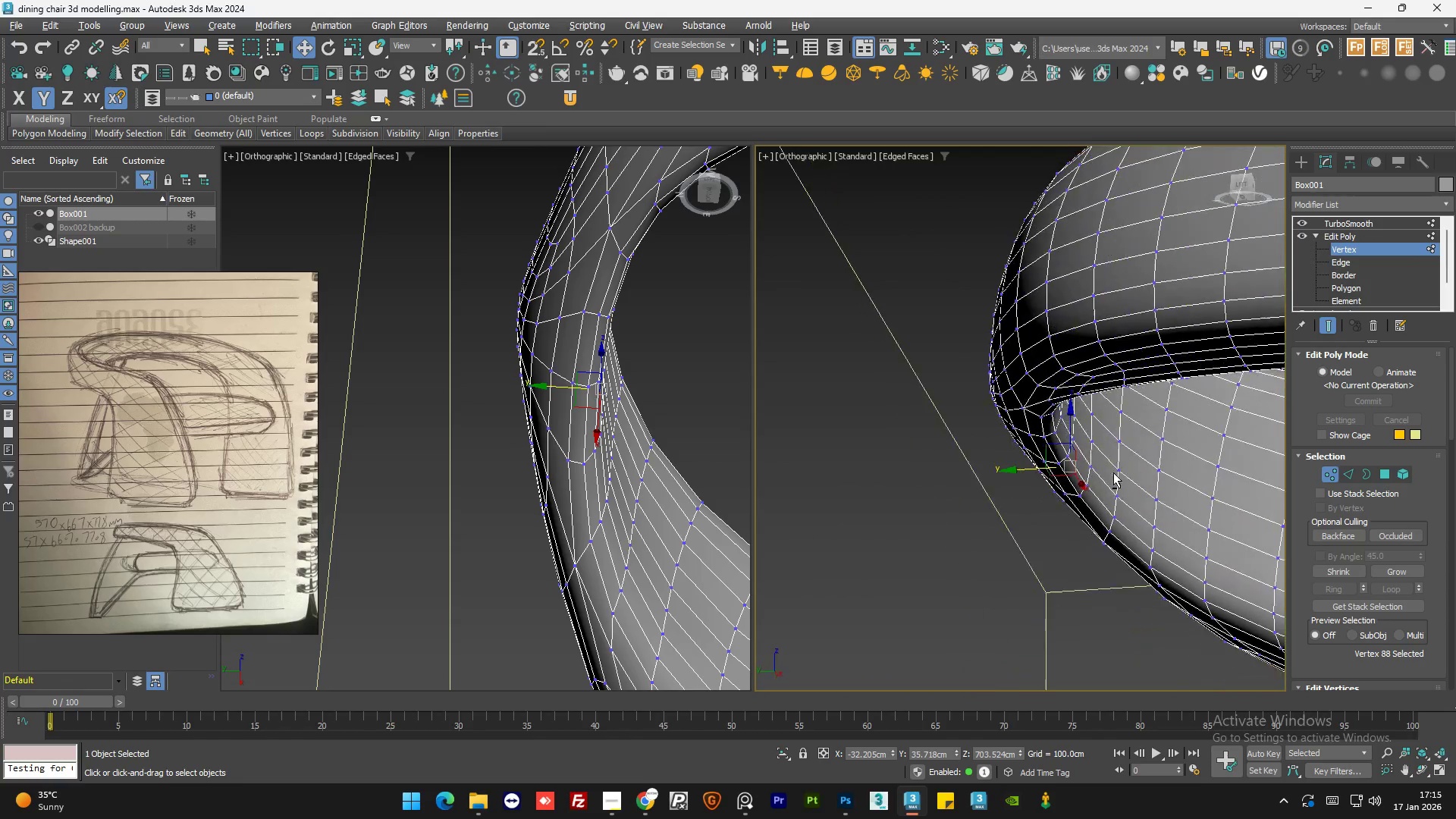 
key(Alt+AltLeft)
 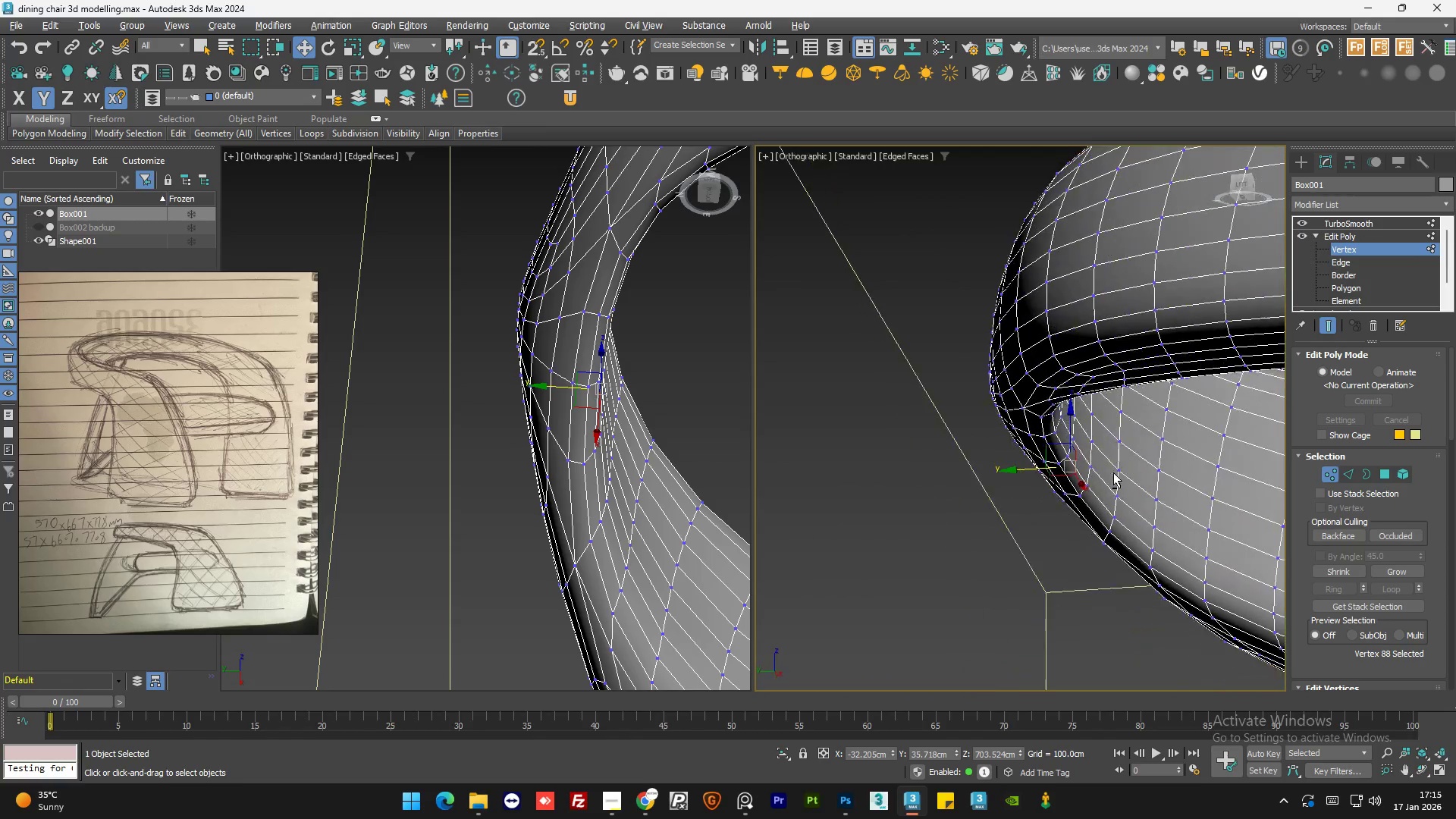 
key(Alt+AltLeft)
 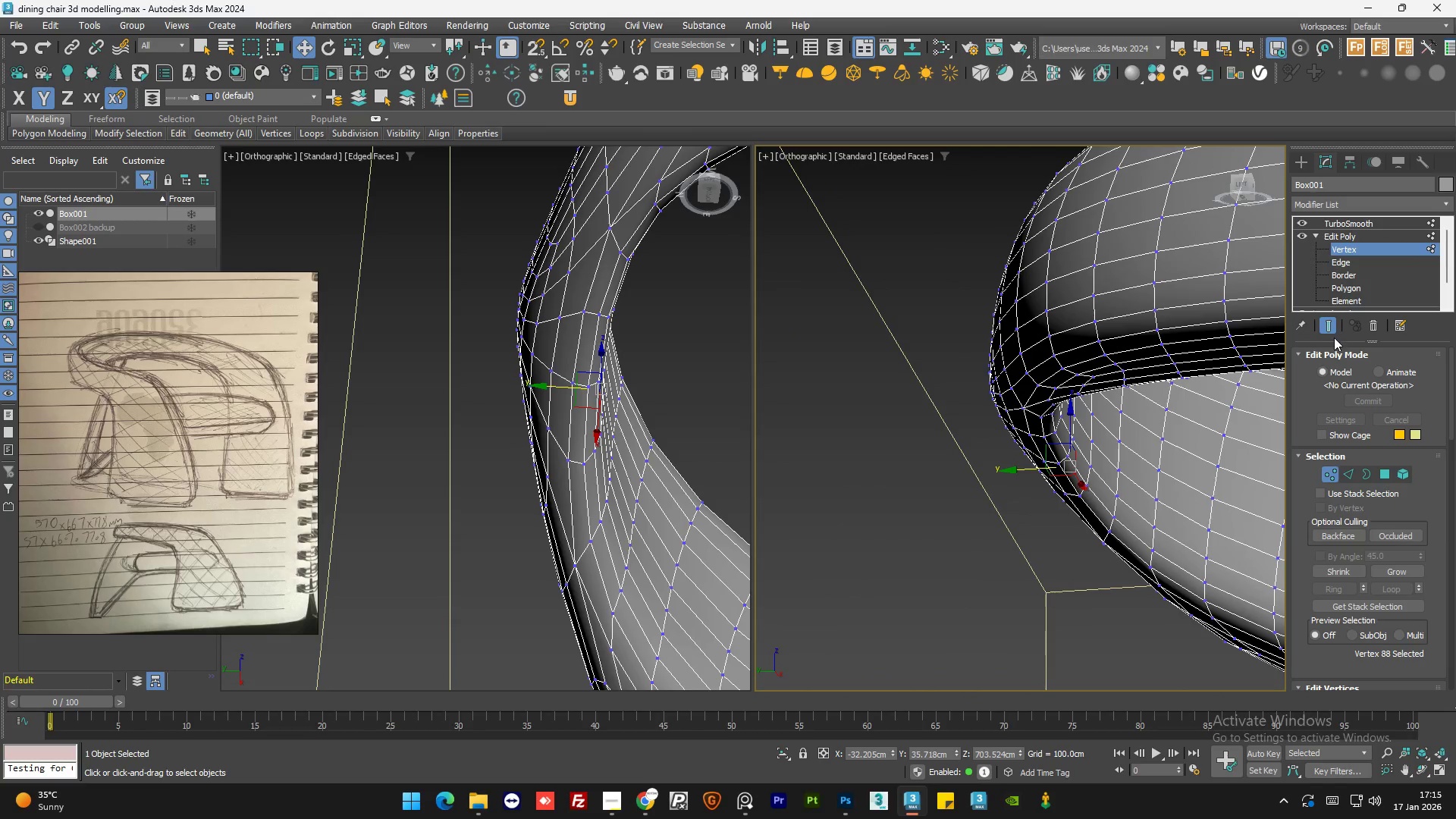 
left_click([1331, 331])
 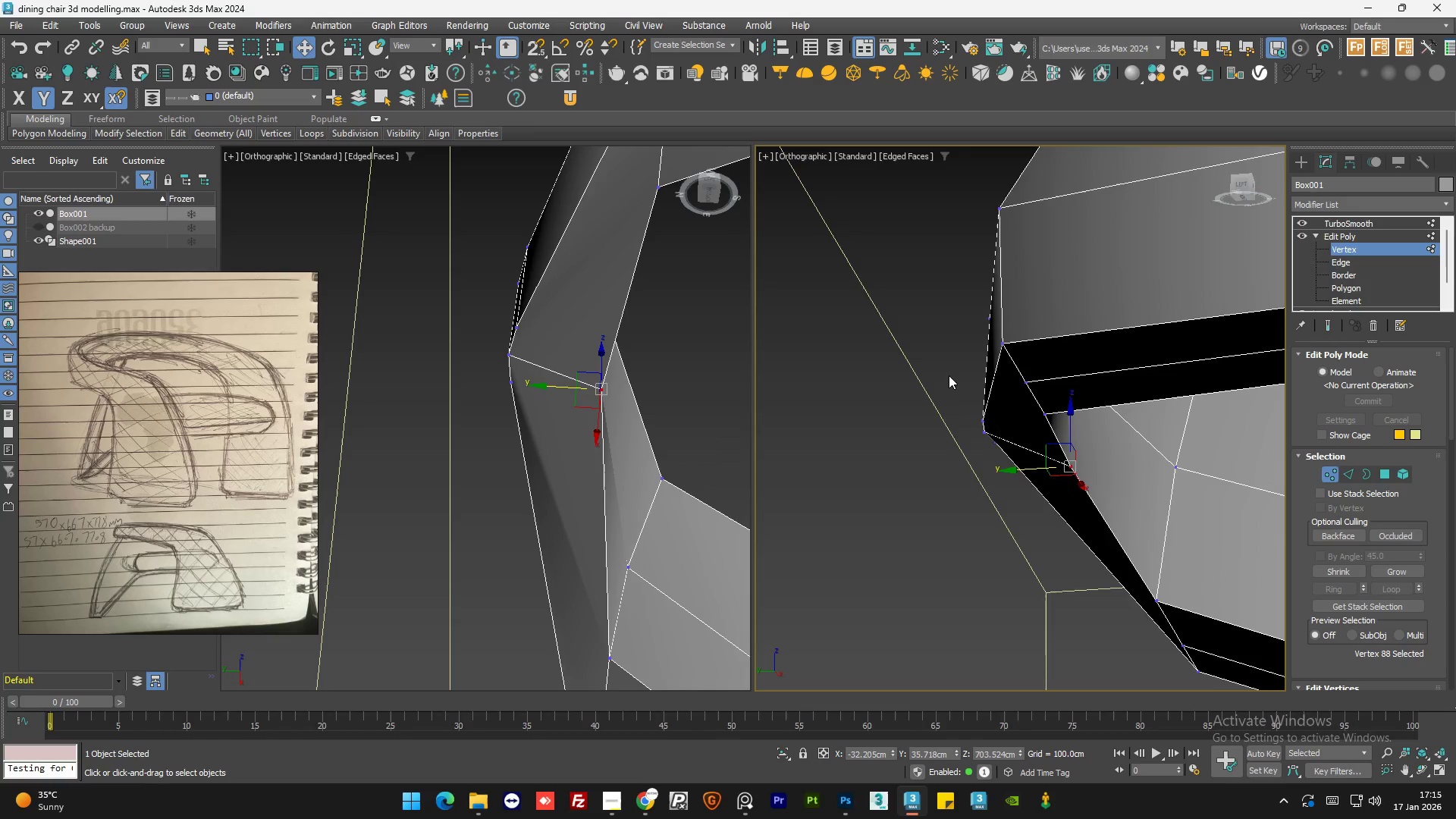 
left_click([924, 460])
 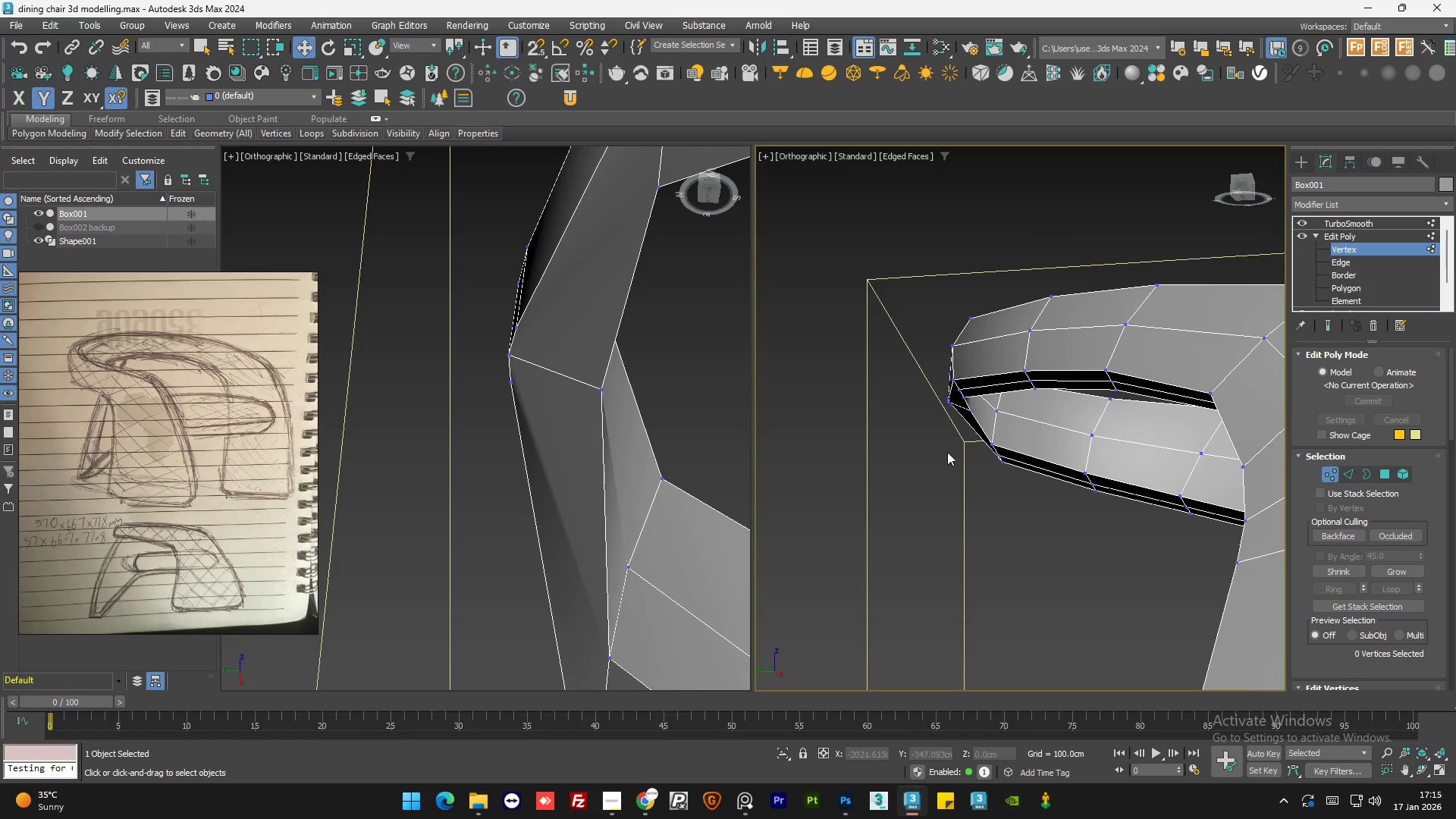 
scroll: coordinate [934, 398], scroll_direction: down, amount: 4.0
 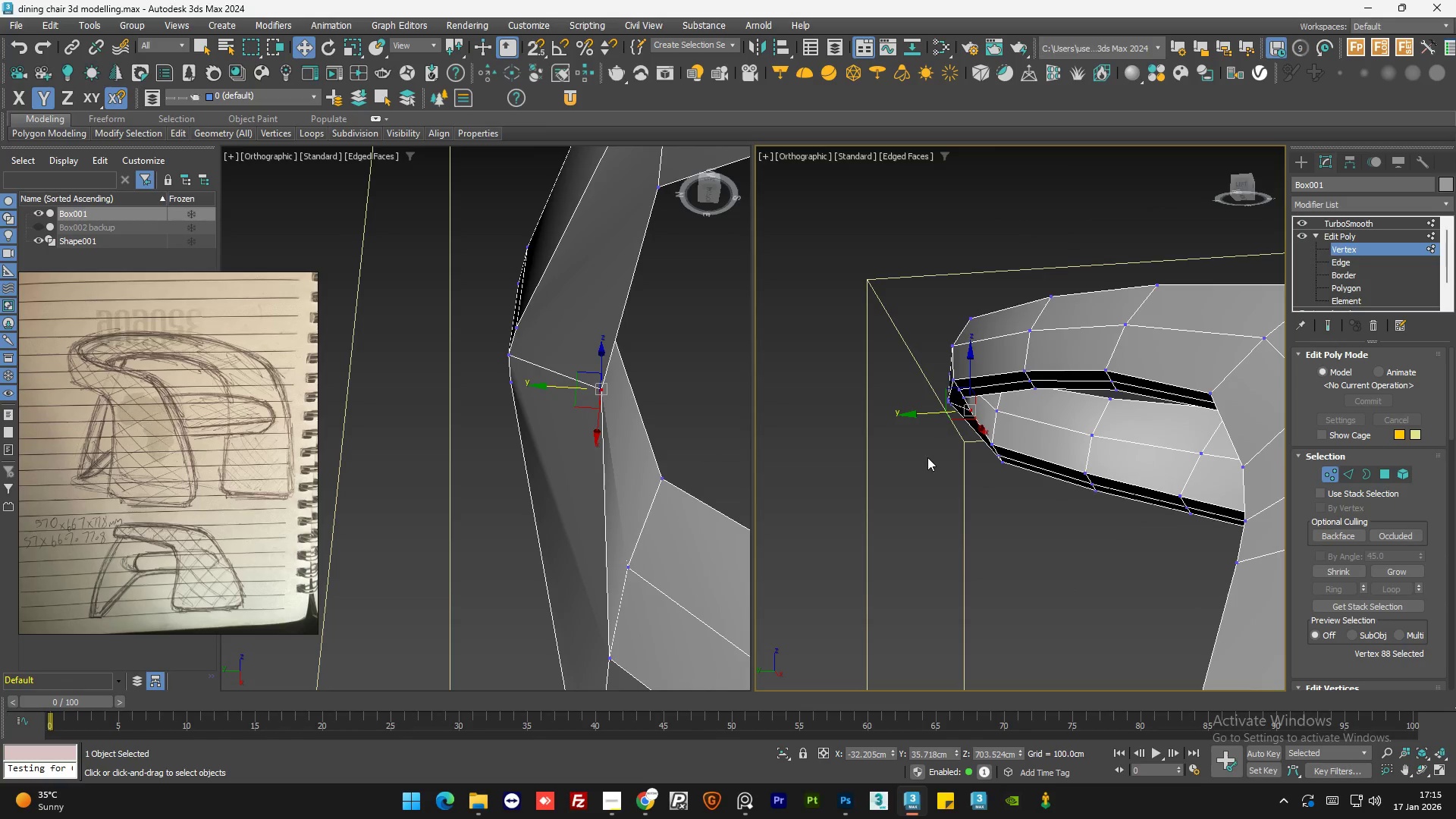 
hold_key(key=AltLeft, duration=0.86)
 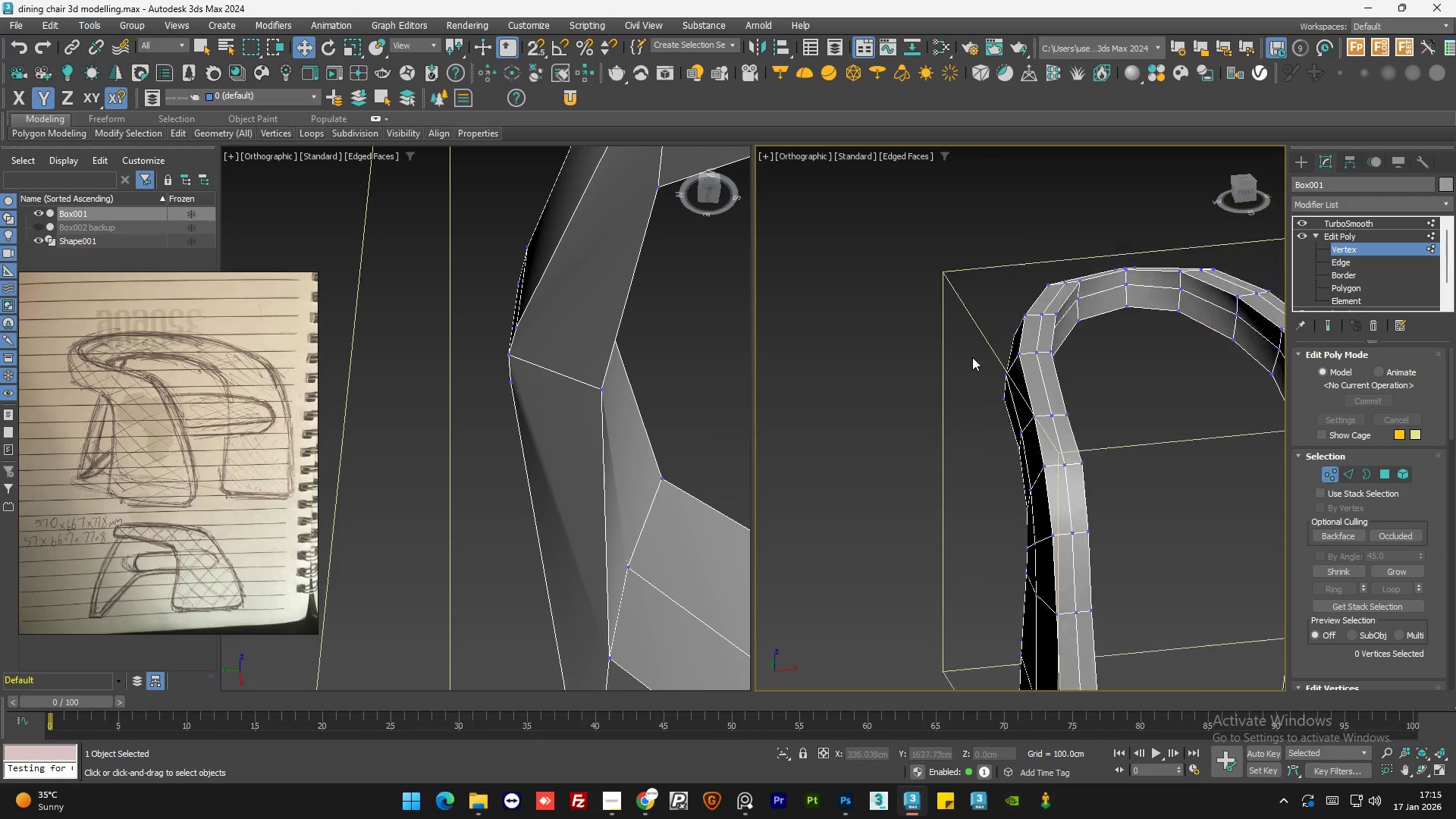 
hold_key(key=AltLeft, duration=0.52)
 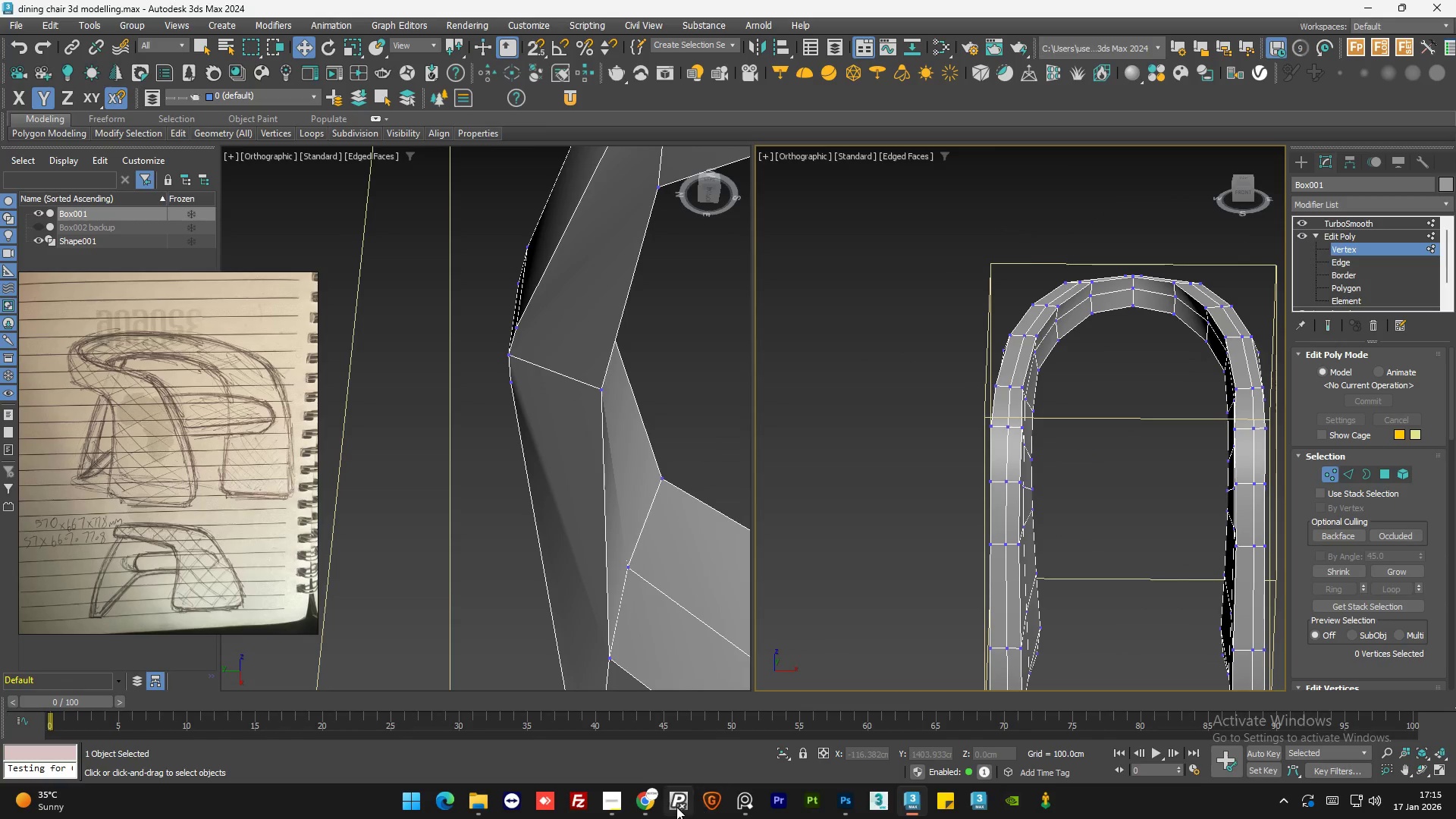 
scroll: coordinate [974, 357], scroll_direction: down, amount: 2.0
 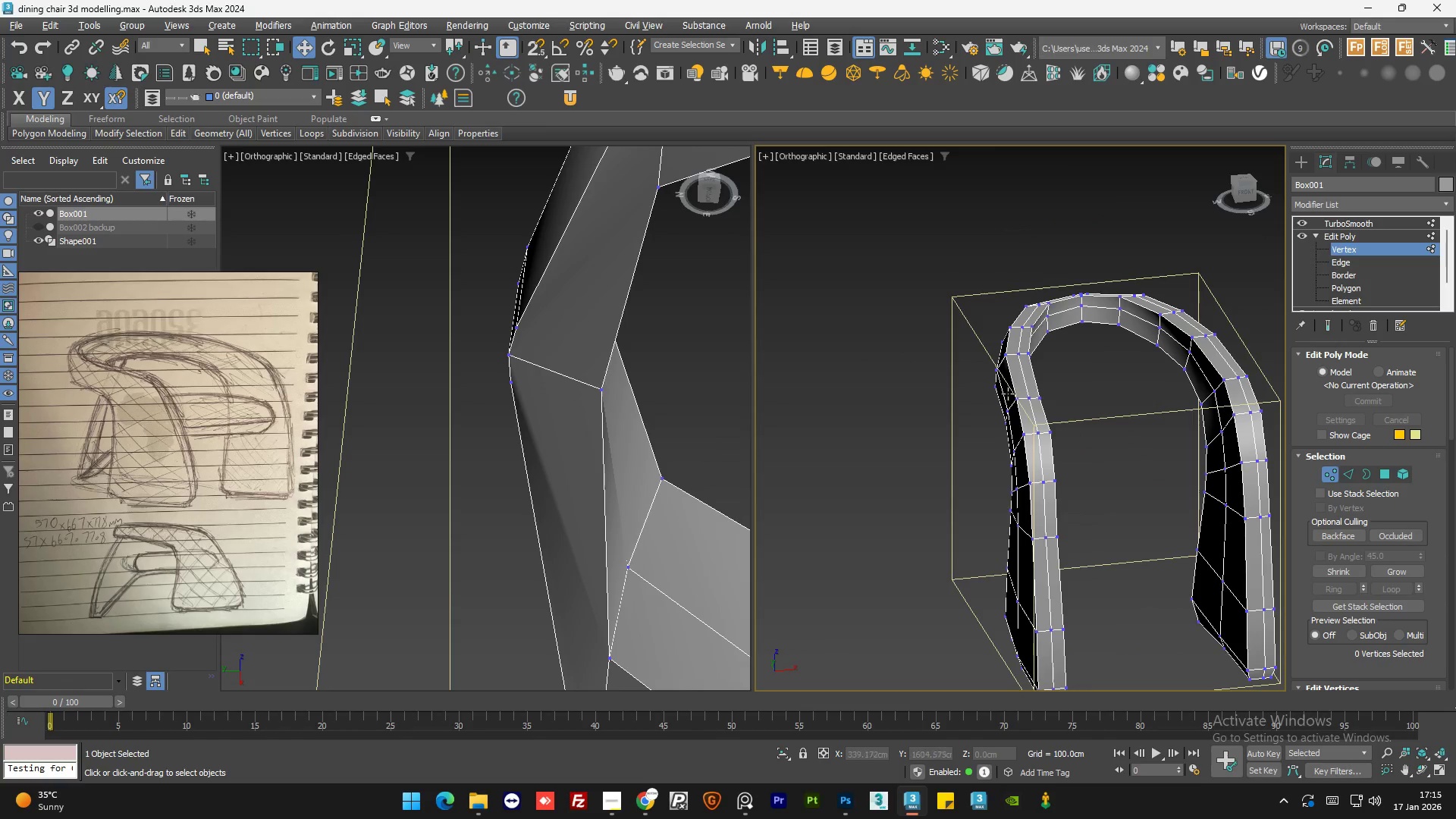 
scroll: coordinate [988, 397], scroll_direction: up, amount: 1.0
 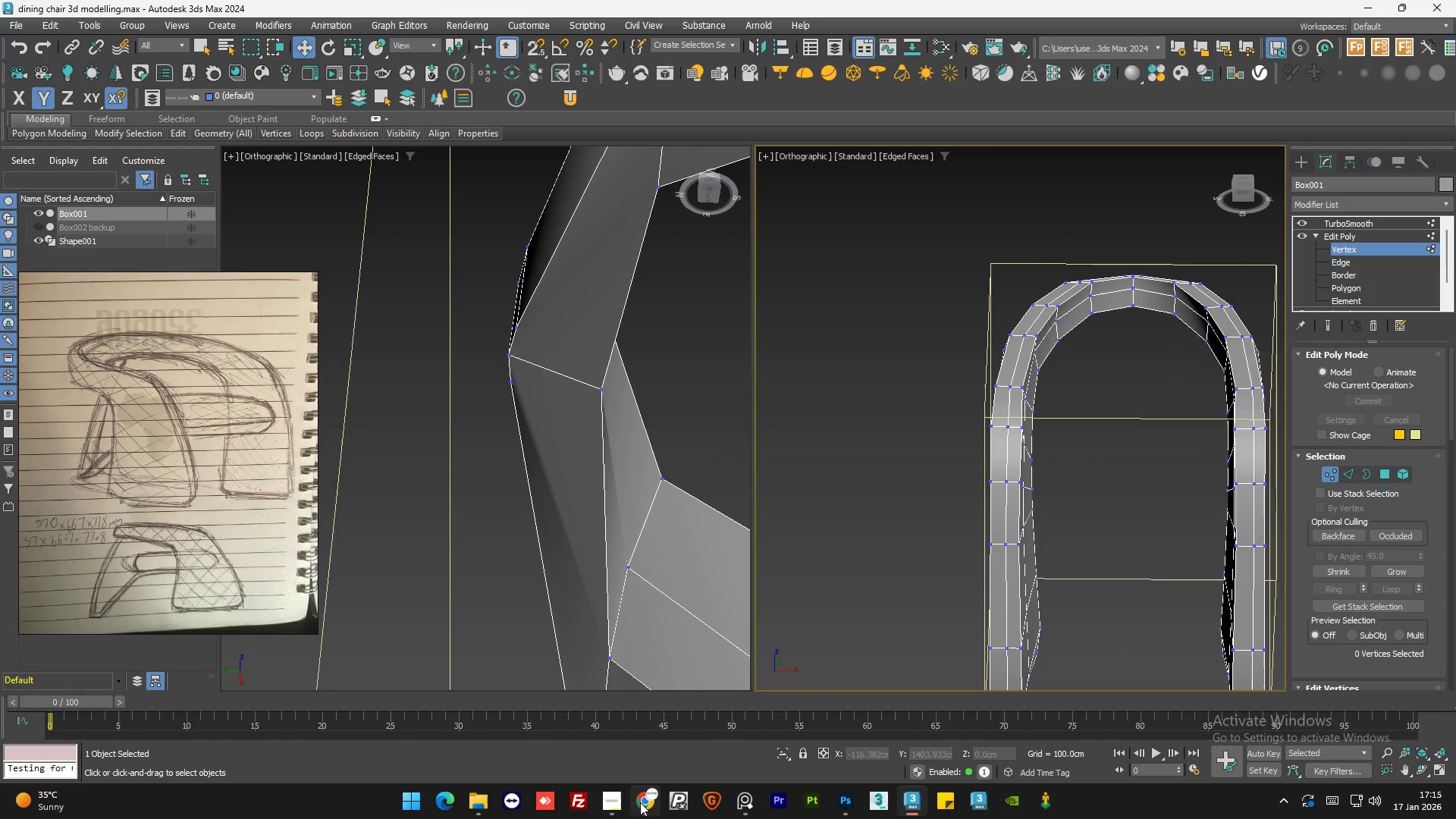 
left_click([614, 802])